 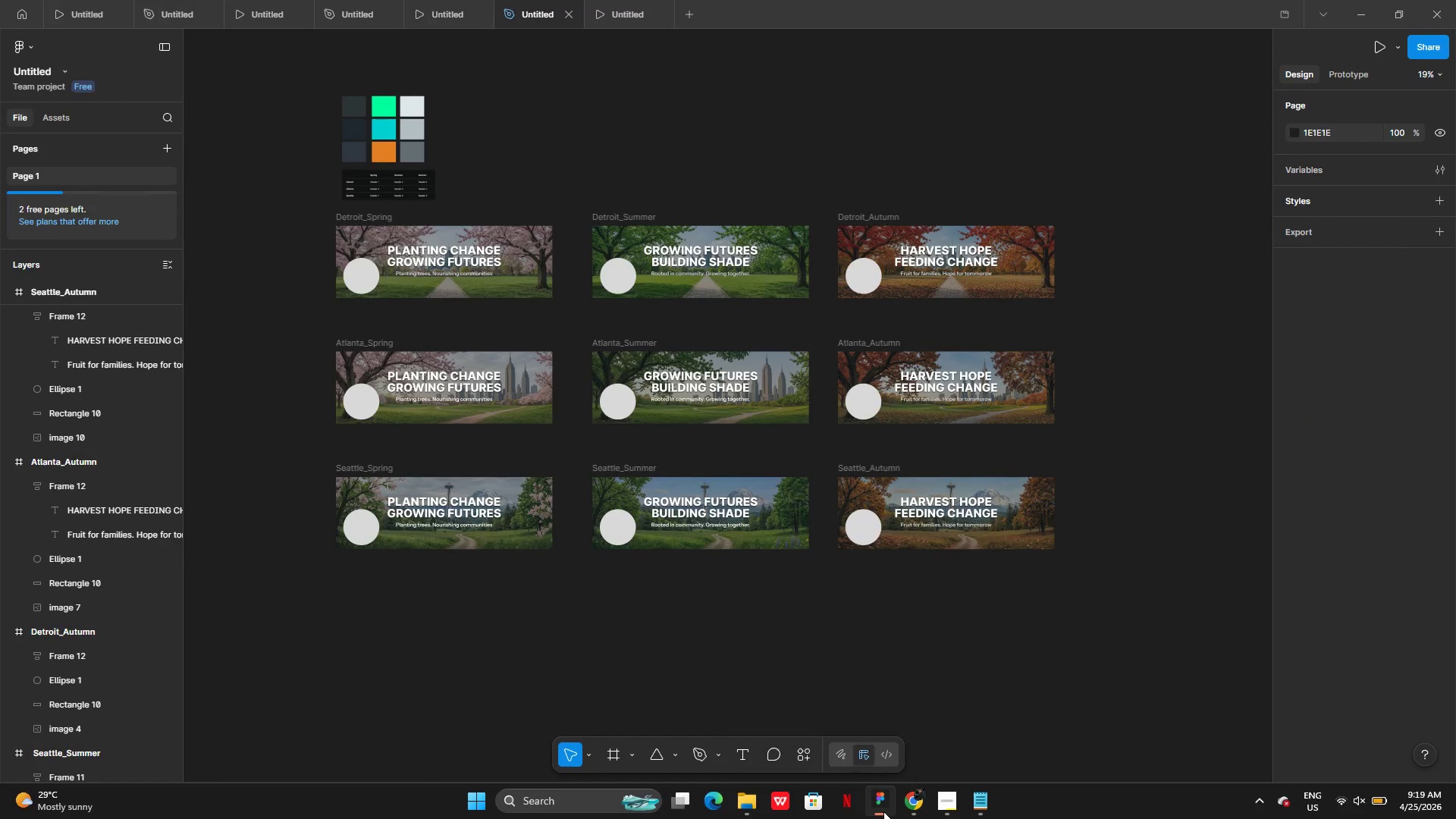 
left_click([529, 646])
 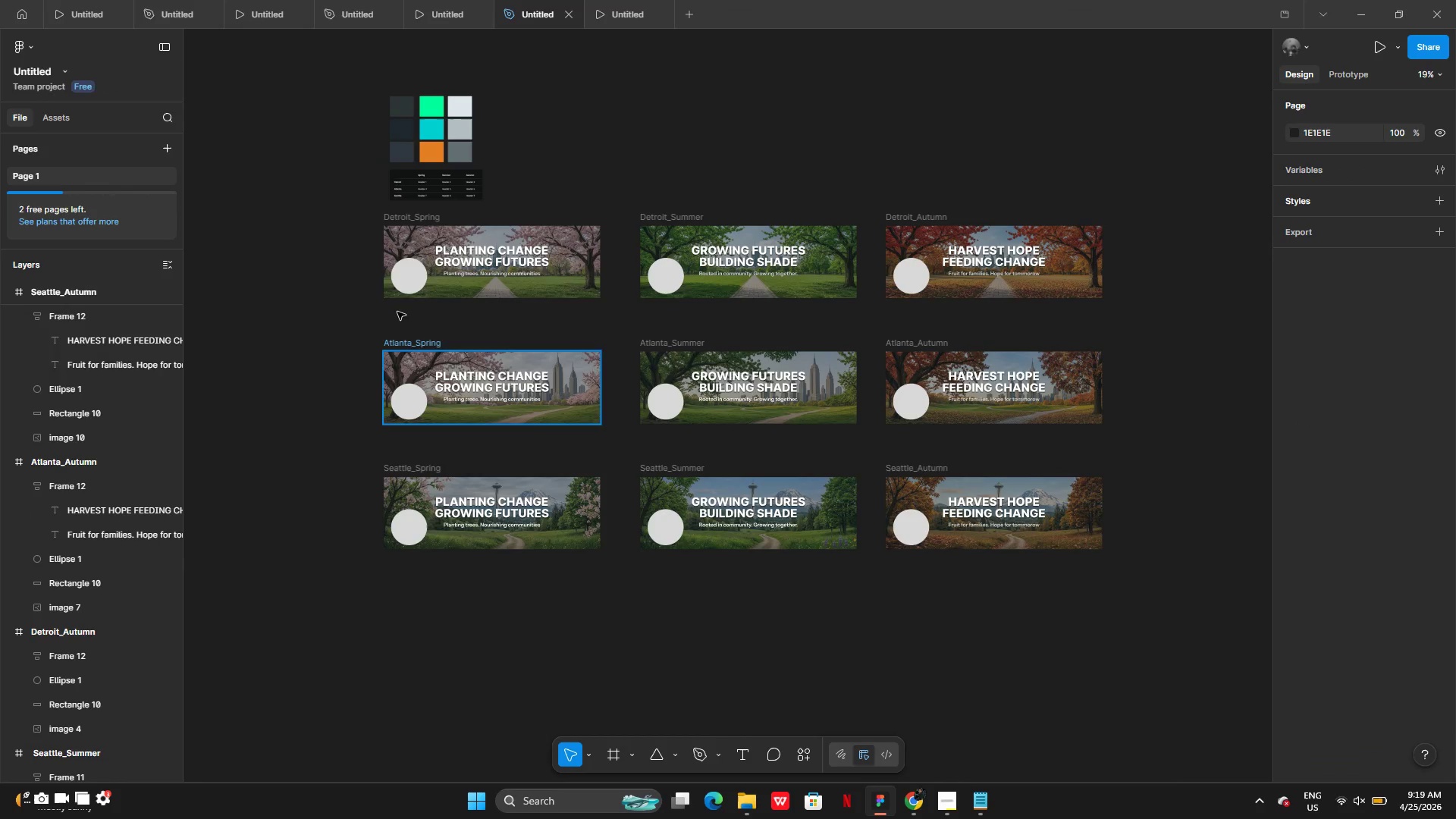 
left_click([397, 286])
 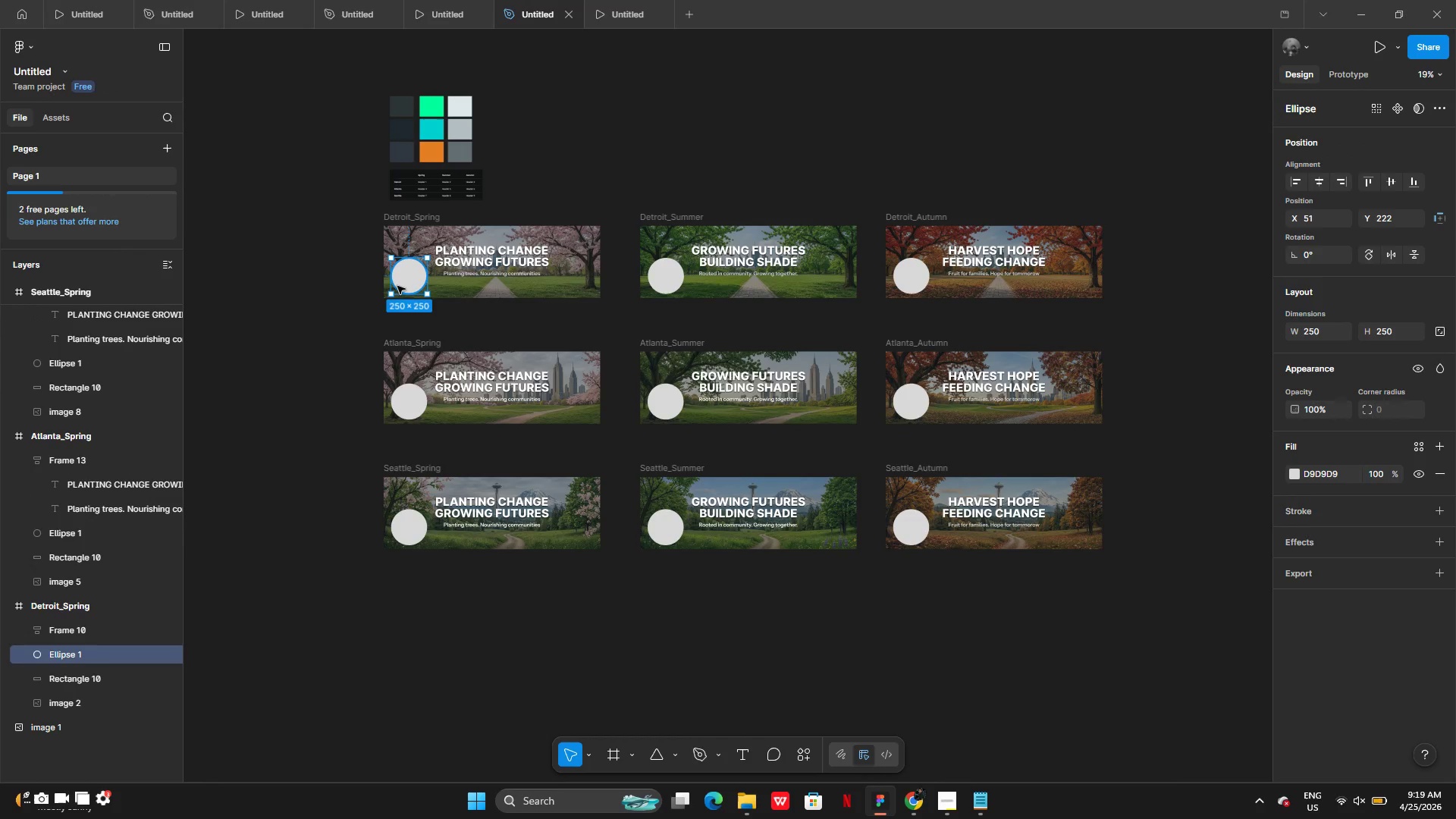 
hold_key(key=ShiftLeft, duration=8.45)
left_click([661, 280])
 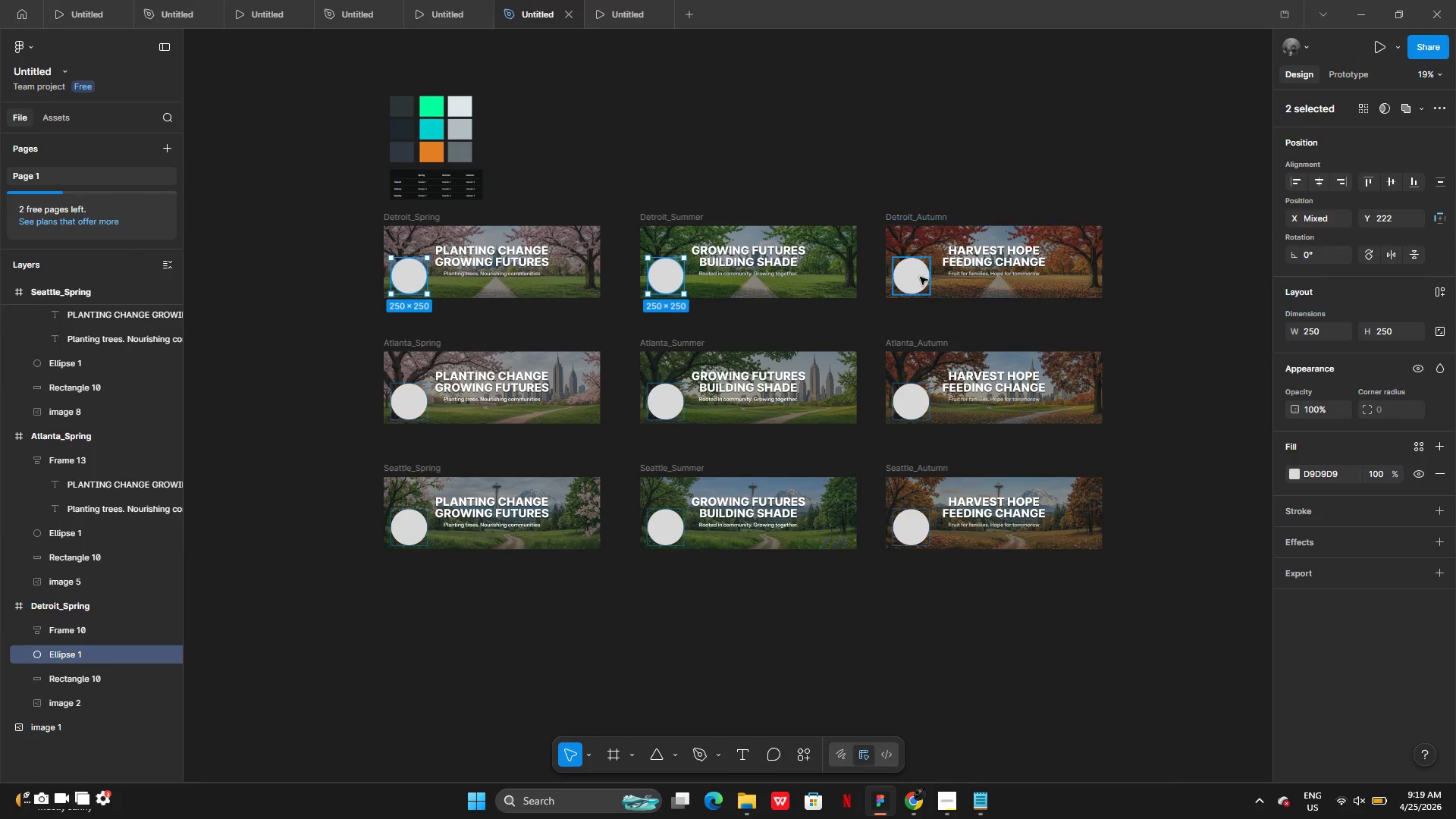 
left_click([919, 278])
 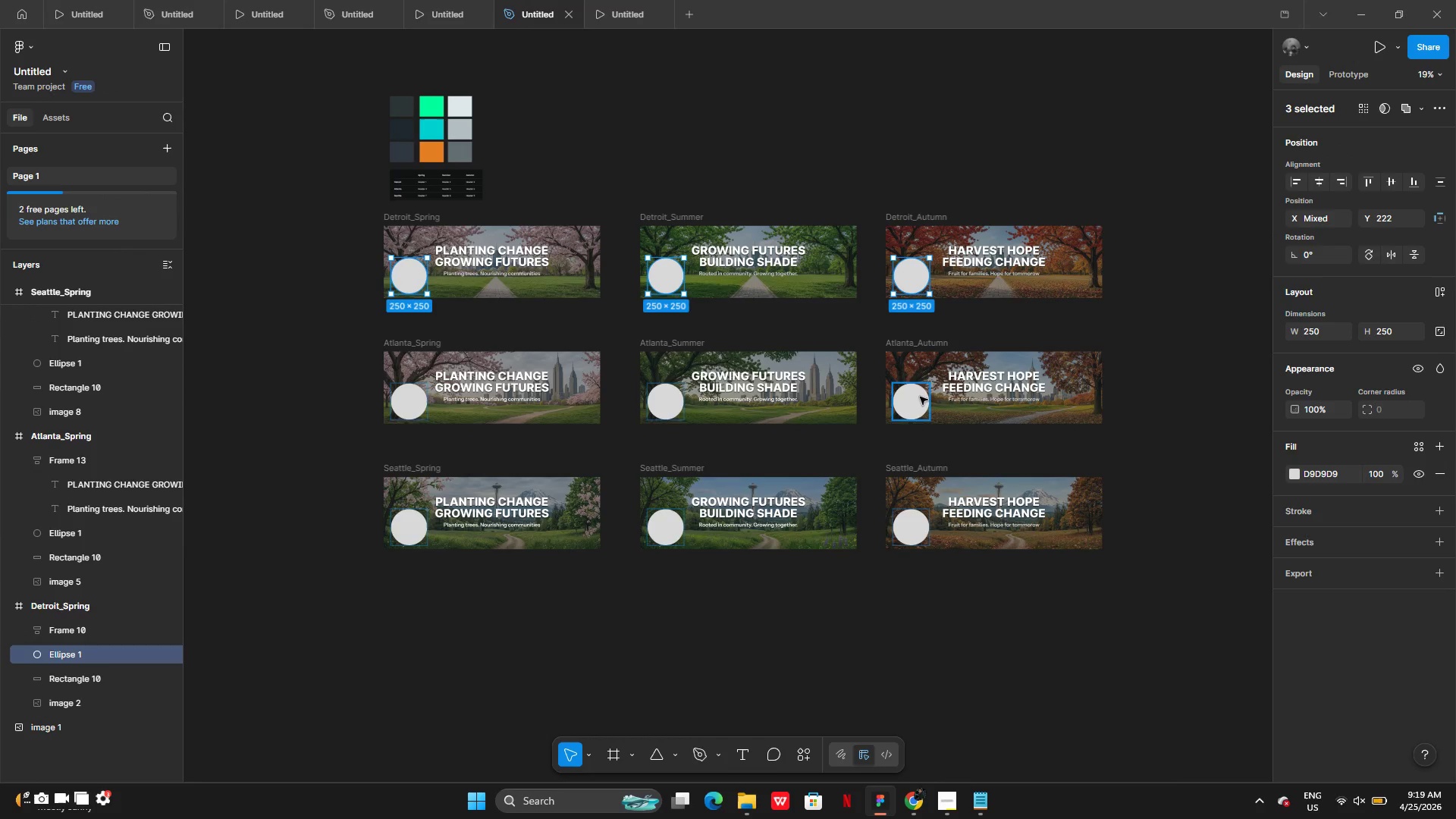 
left_click([920, 398])
 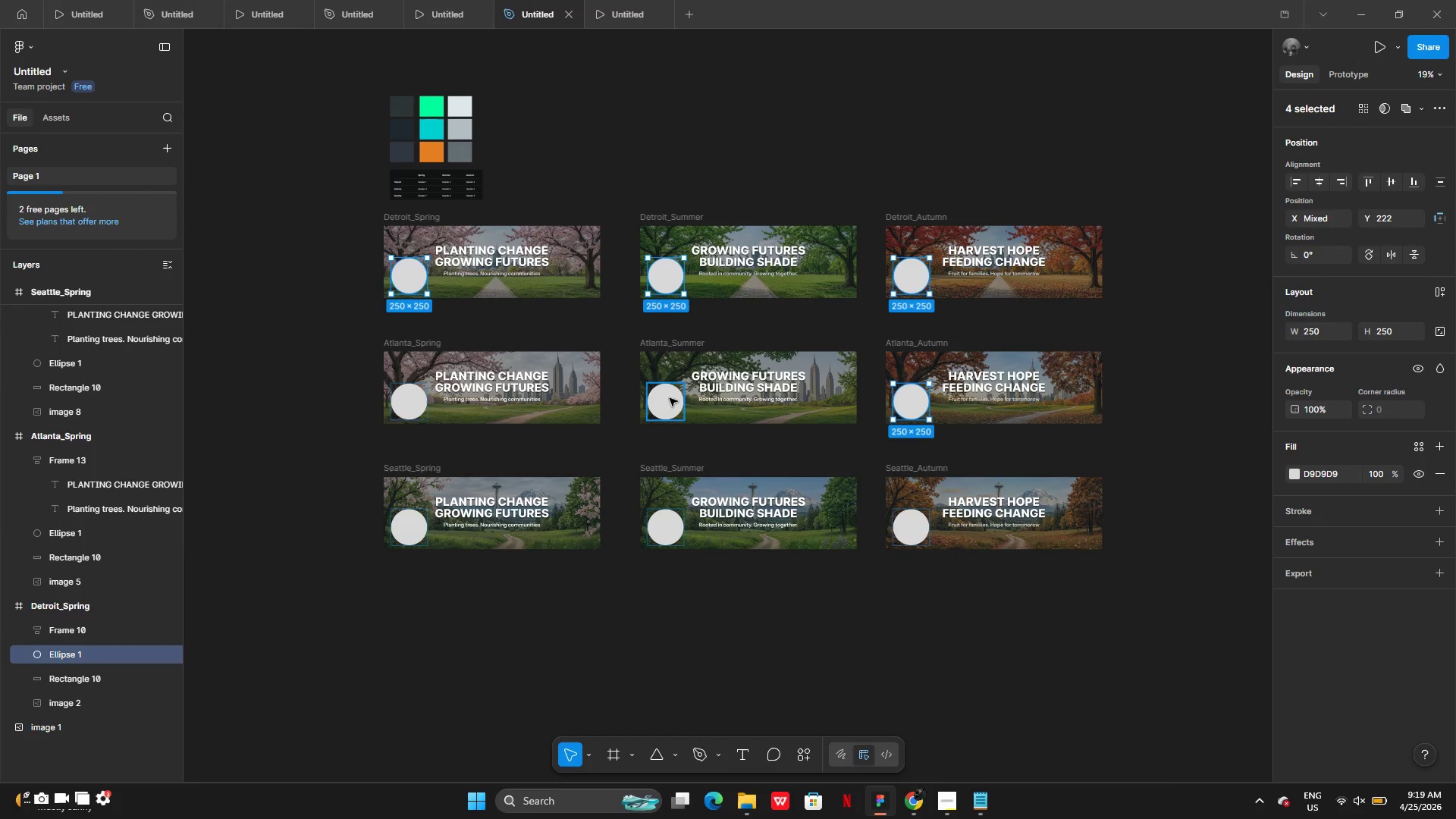 
left_click([664, 398])
 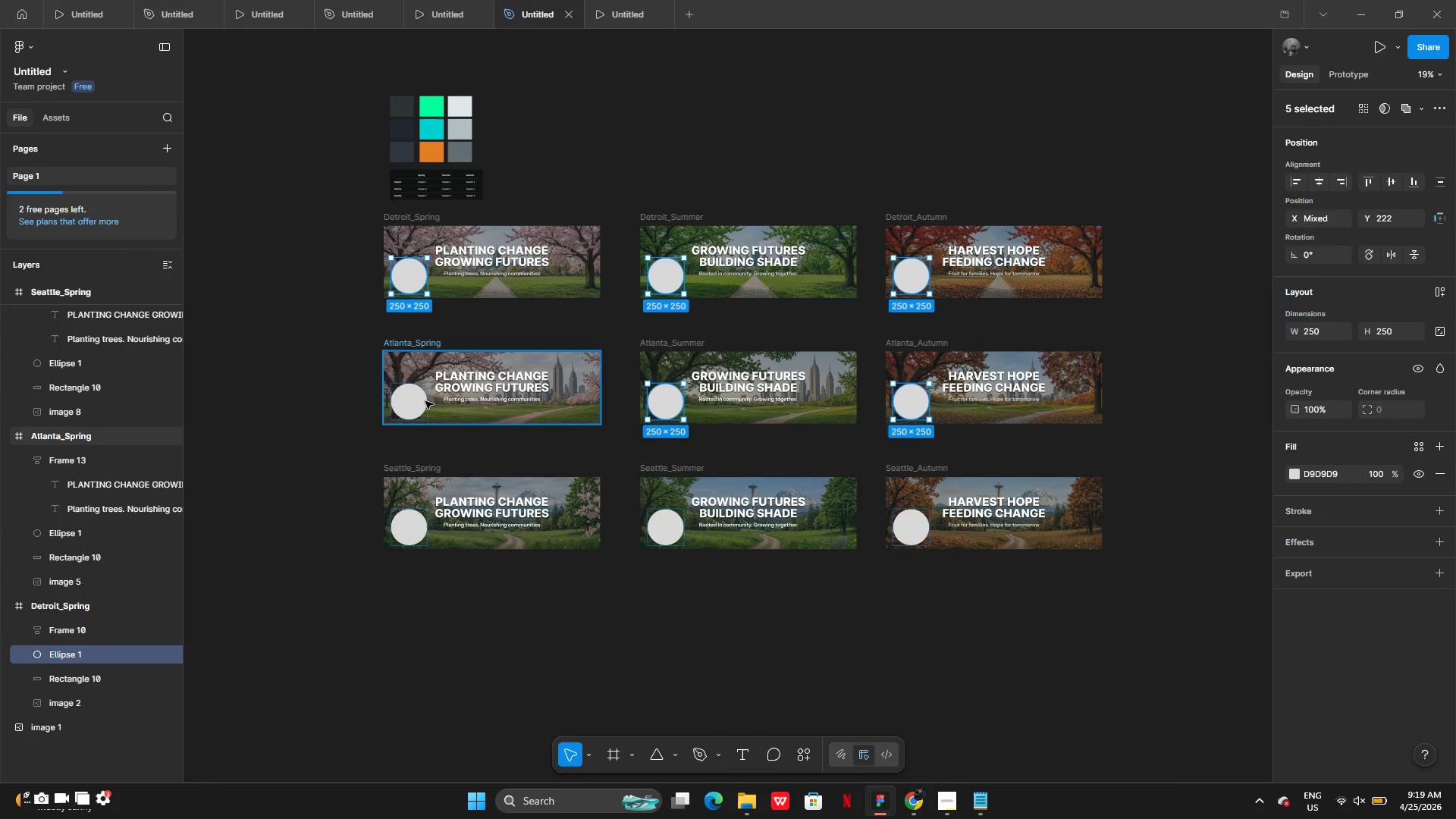 
left_click([420, 401])
 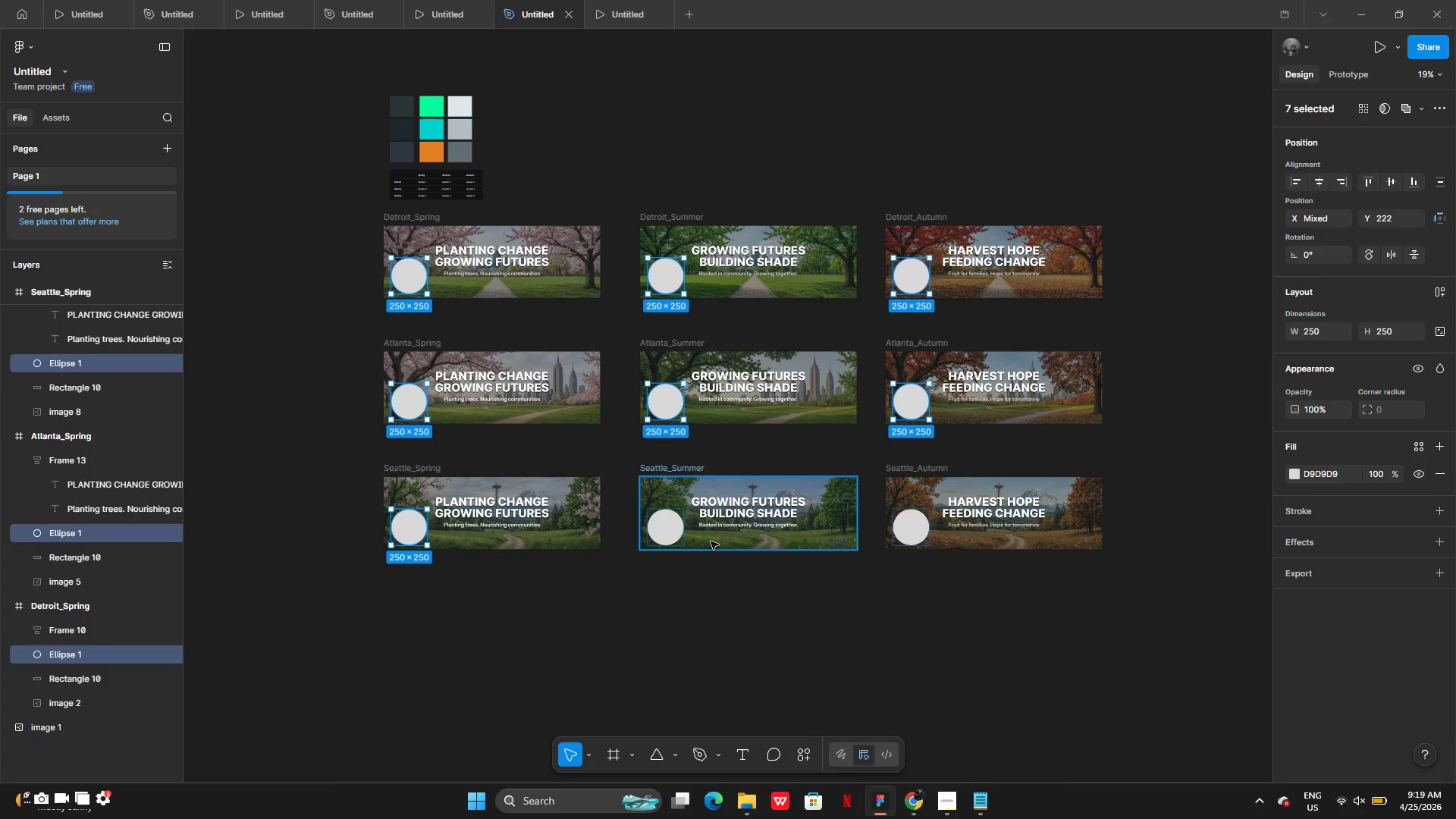 
left_click([661, 534])
 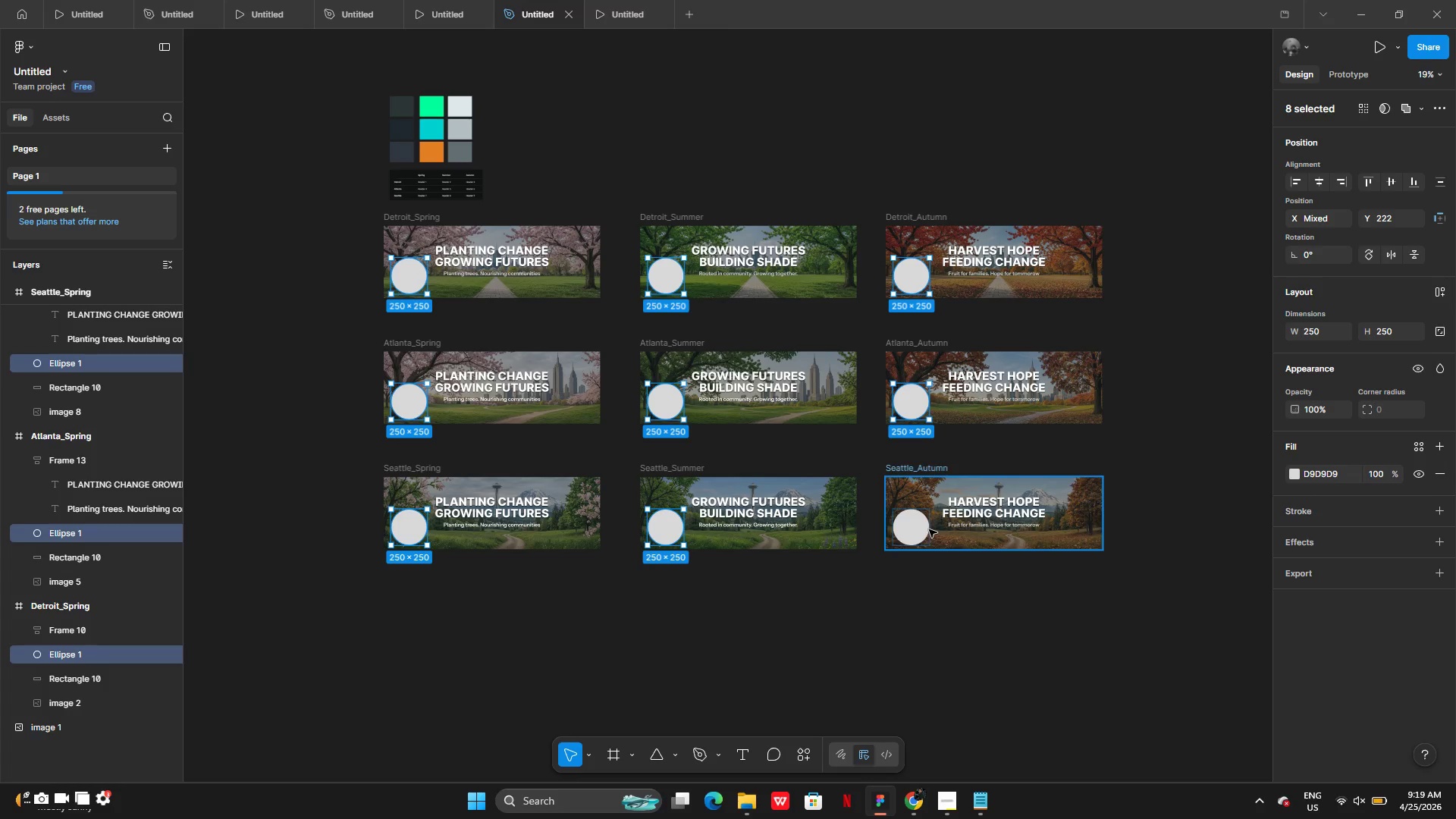 
left_click([918, 534])
 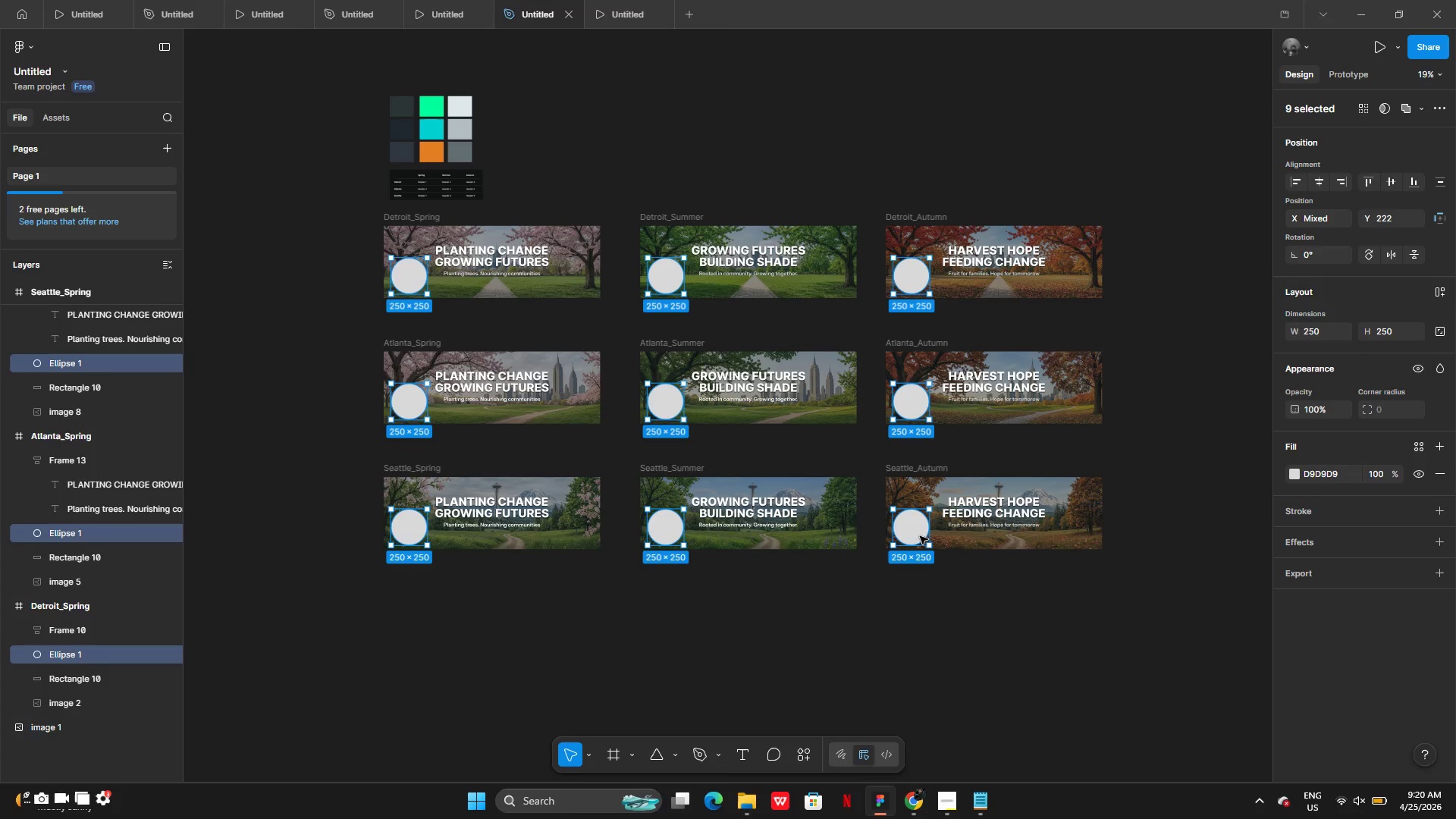 
key(Backspace)
 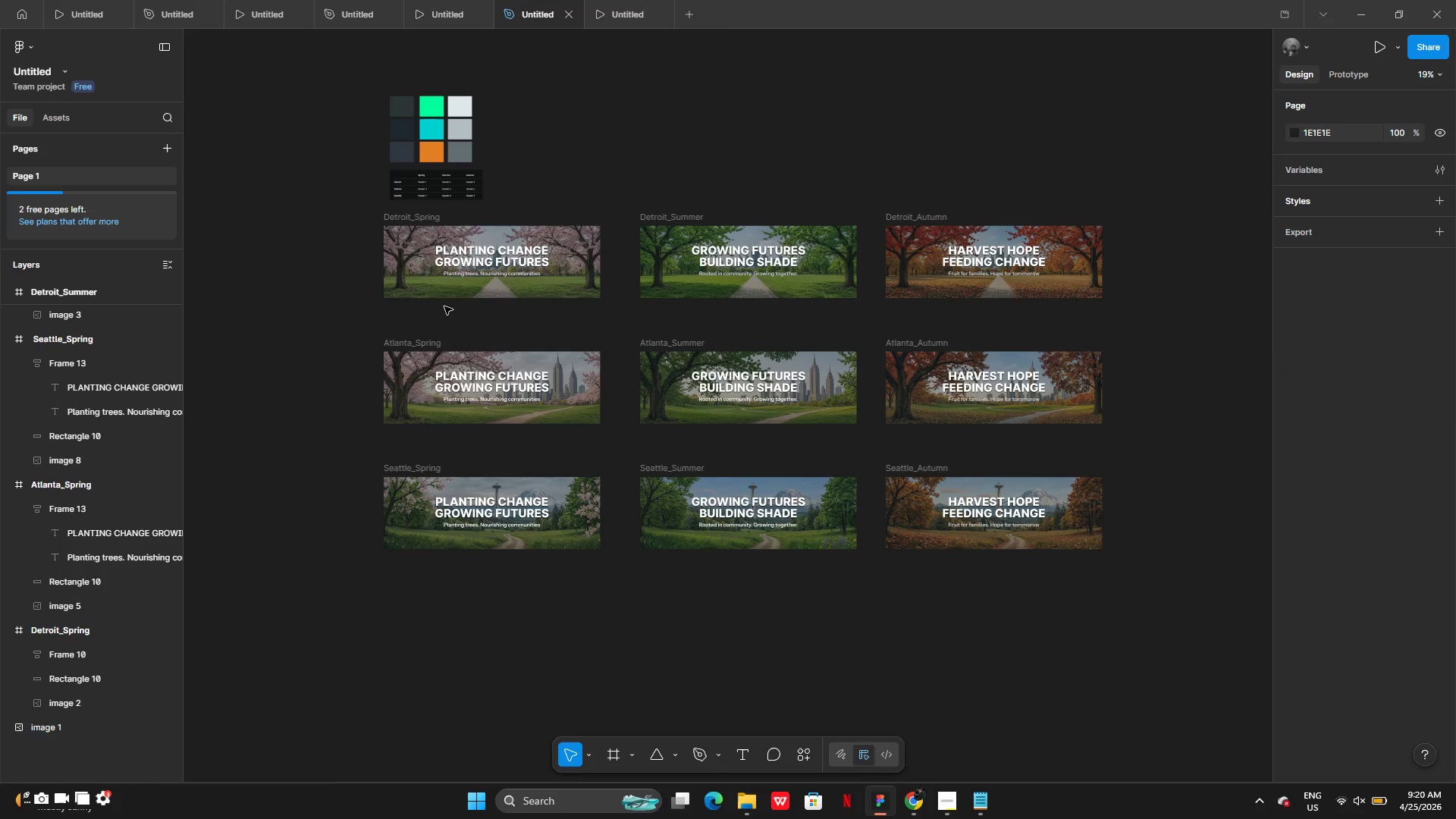 
wait(5.55)
 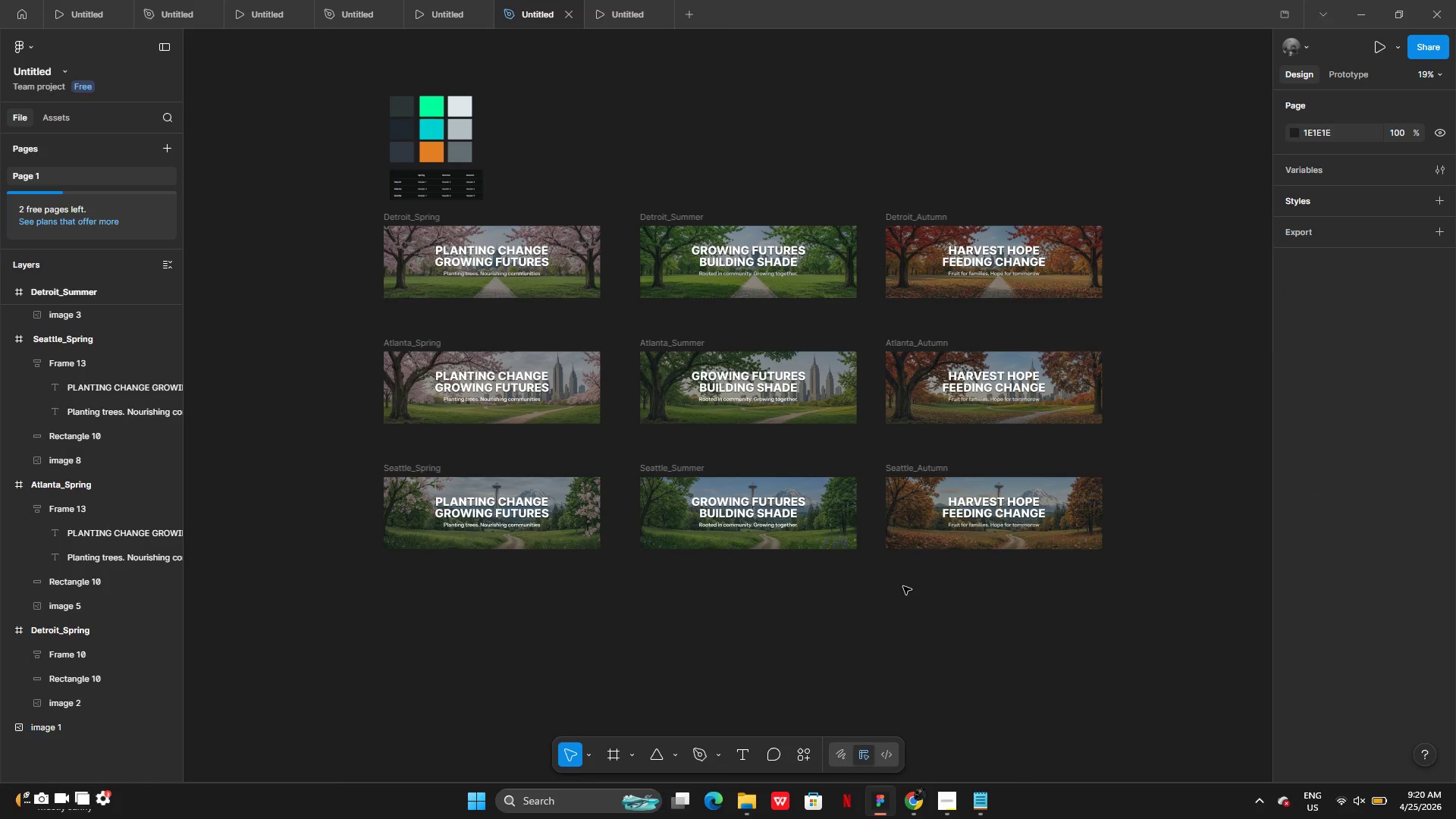 
left_click([315, 213])
 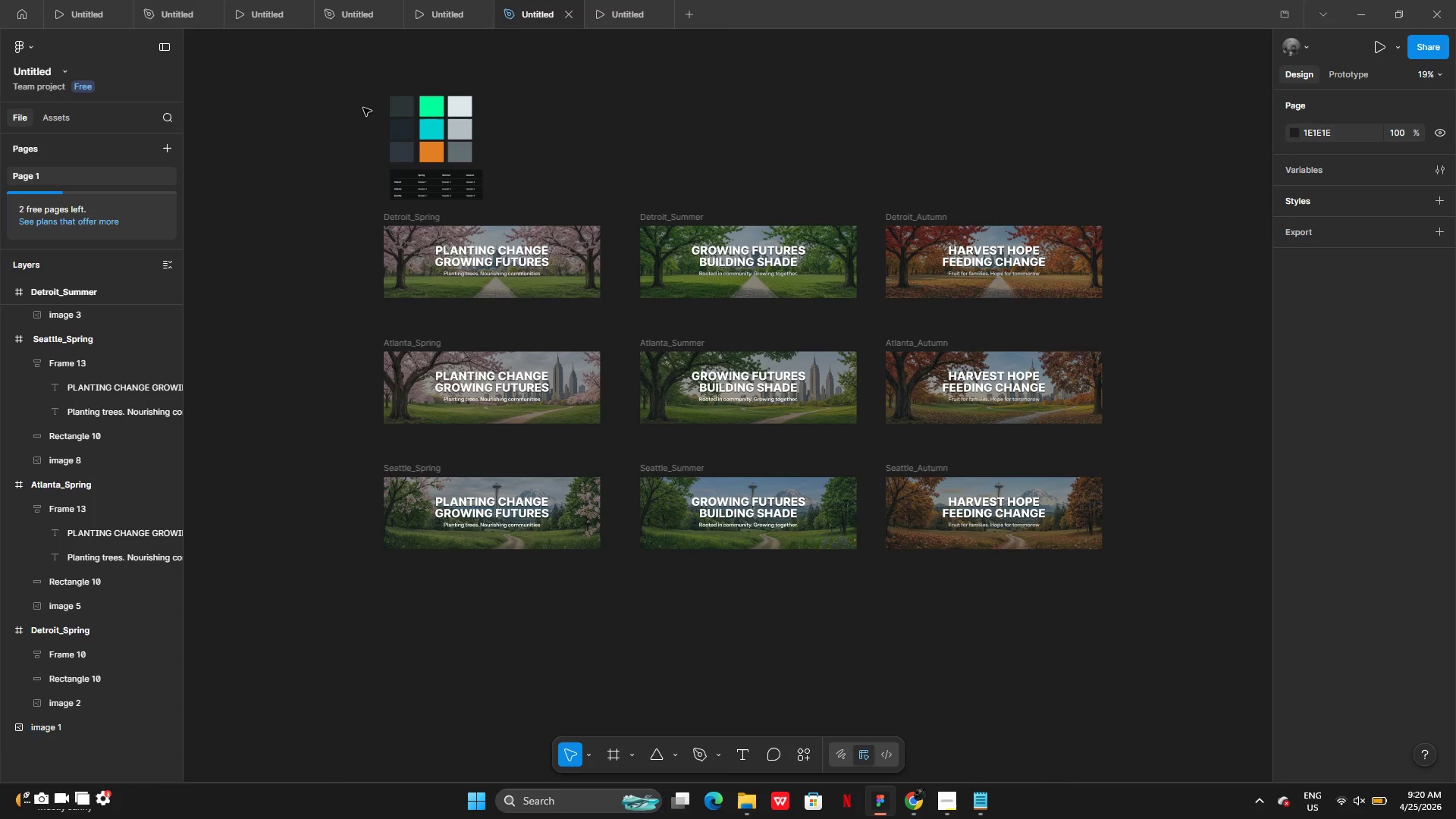 
left_click_drag(start_coordinate=[349, 72], to_coordinate=[537, 183])
 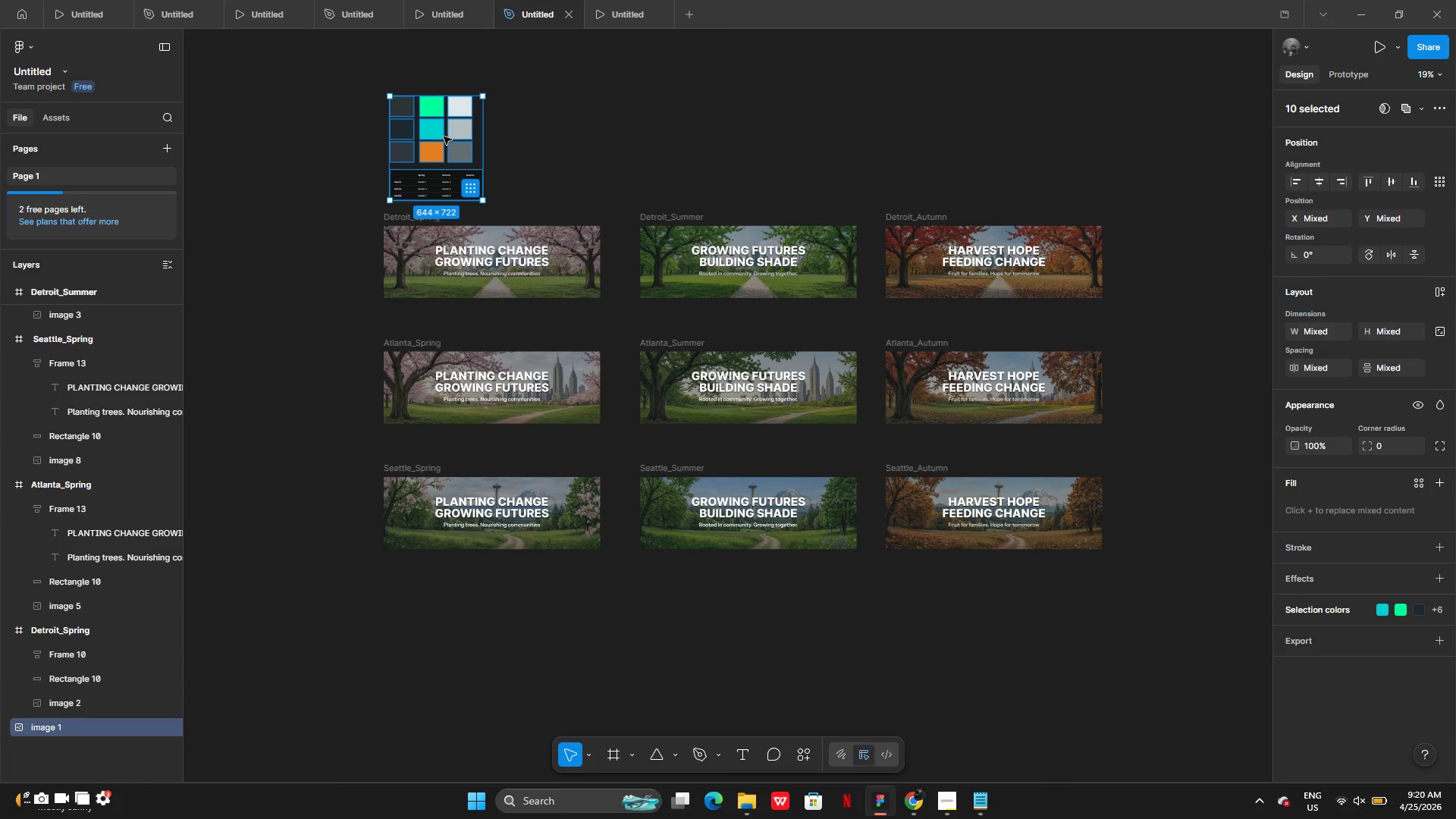 
left_click([625, 151])
 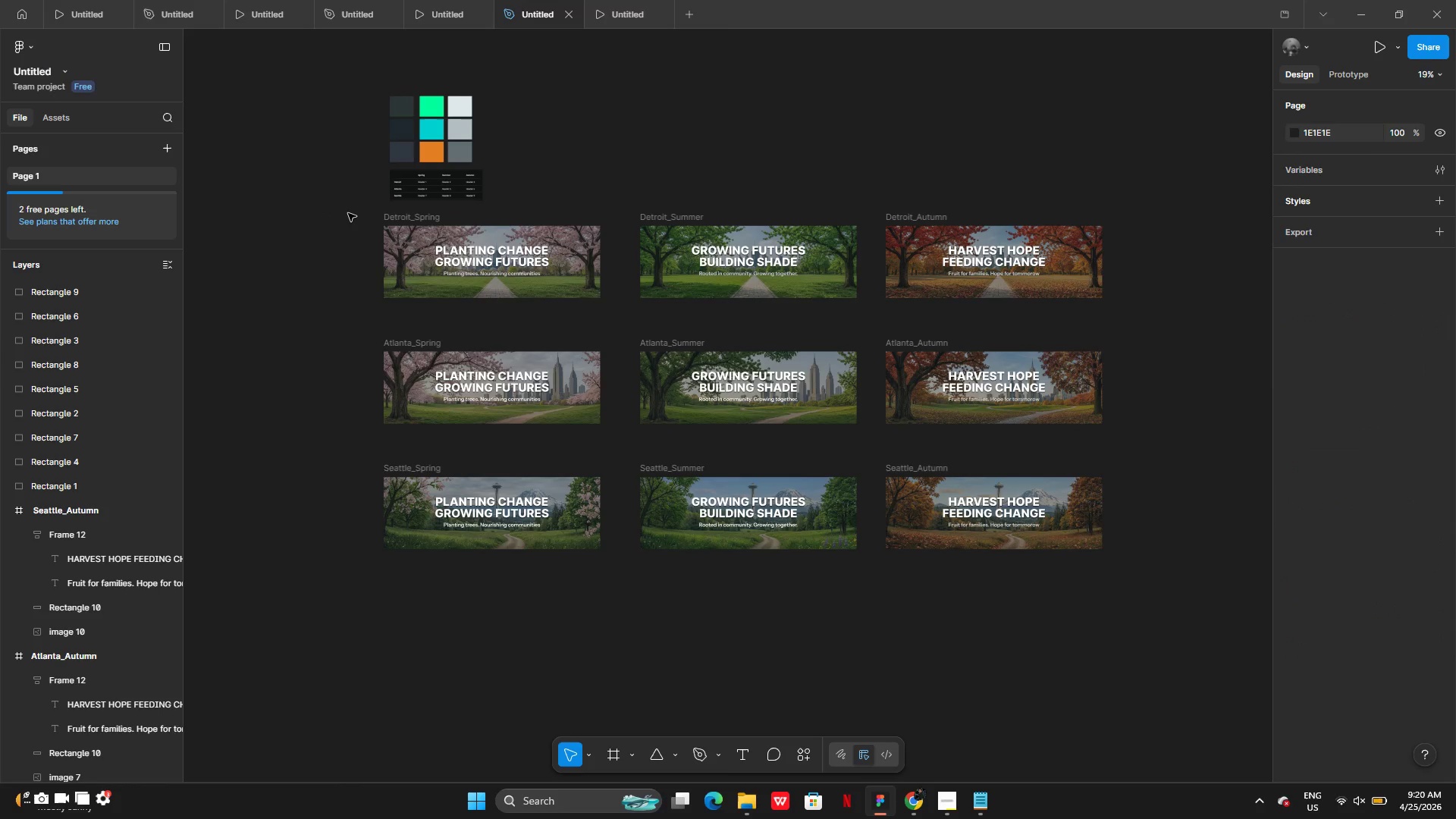 
left_click_drag(start_coordinate=[348, 213], to_coordinate=[1109, 323])
 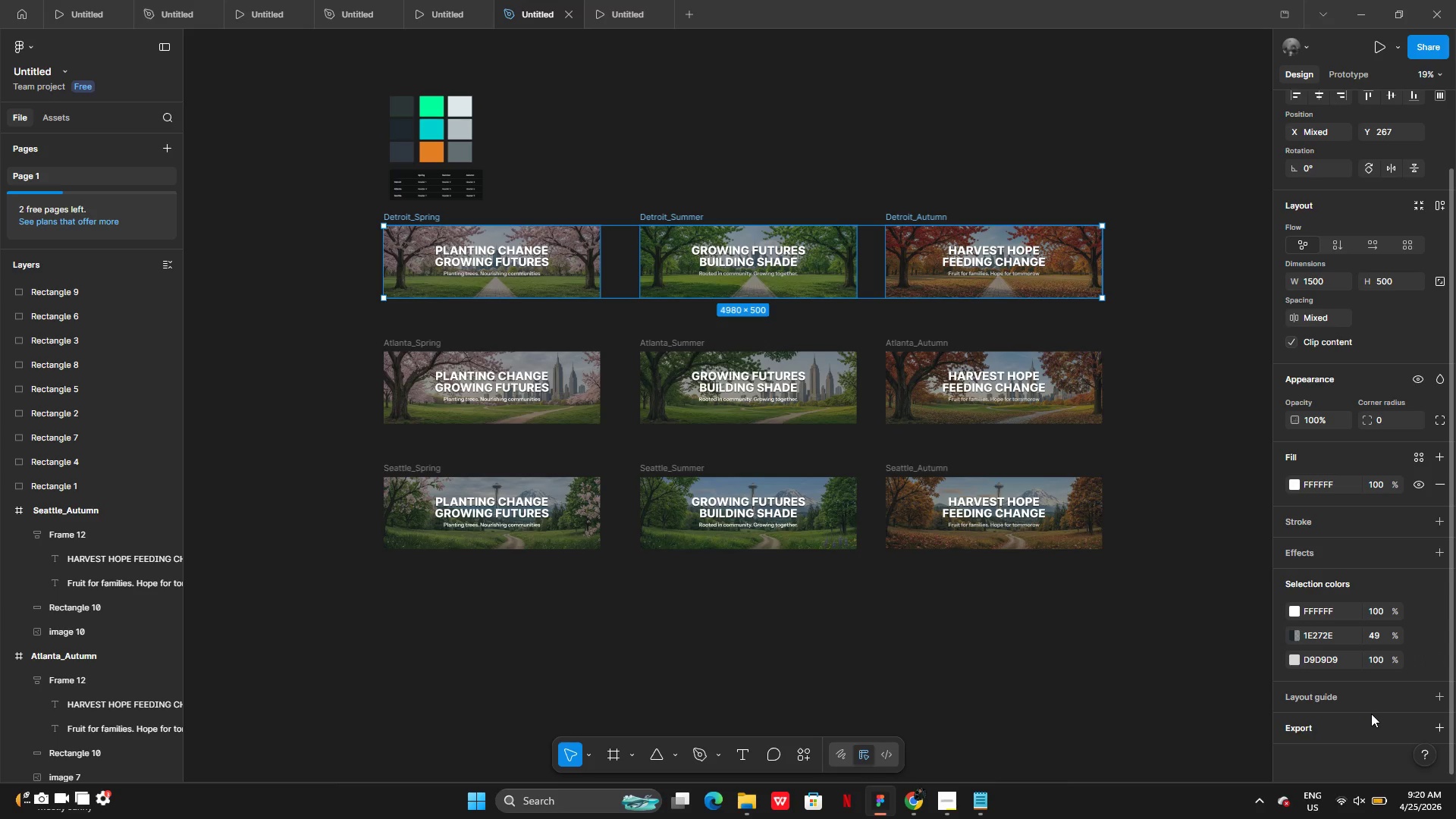 
left_click([1439, 725])
 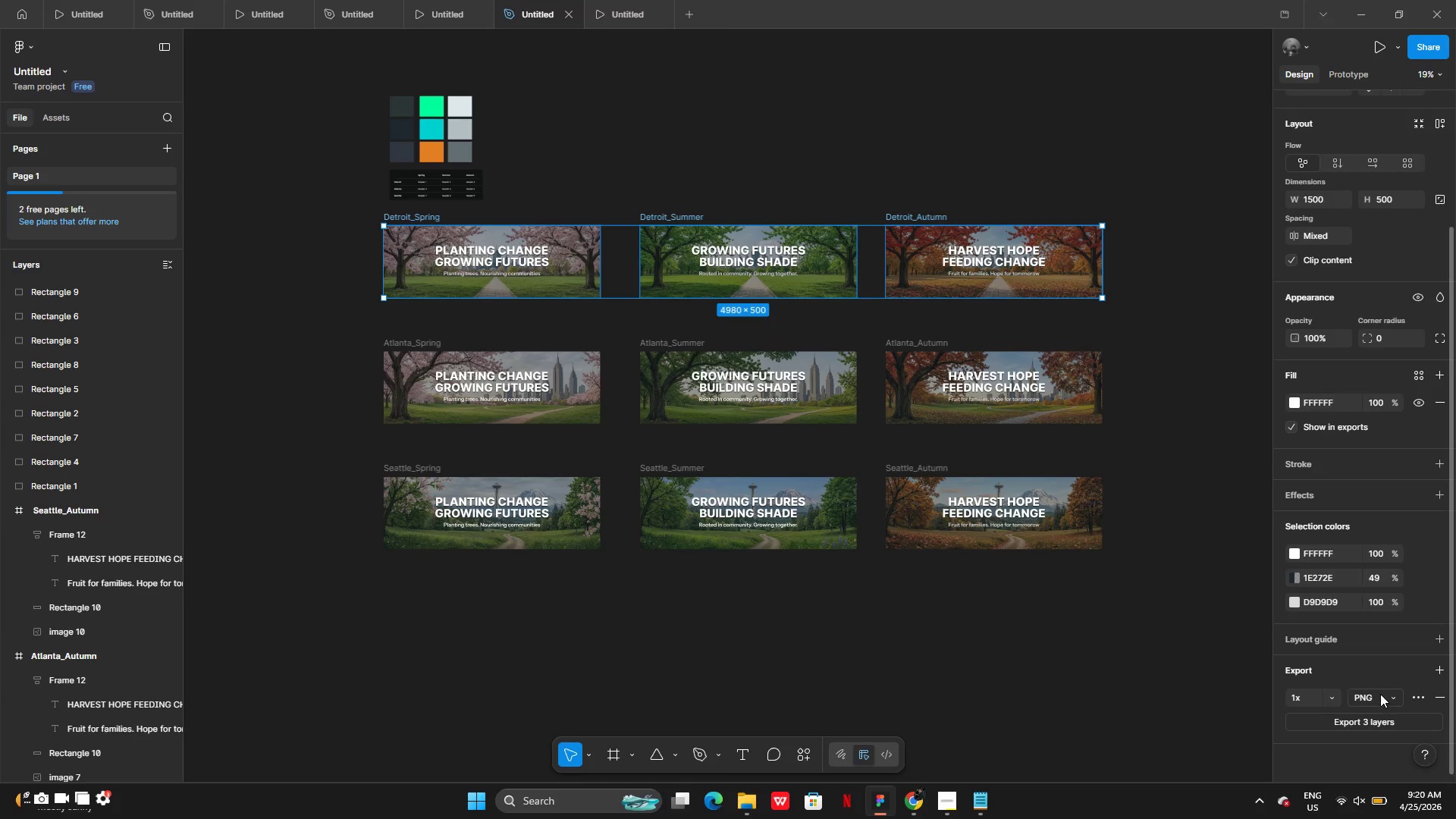 
left_click([1361, 715])
 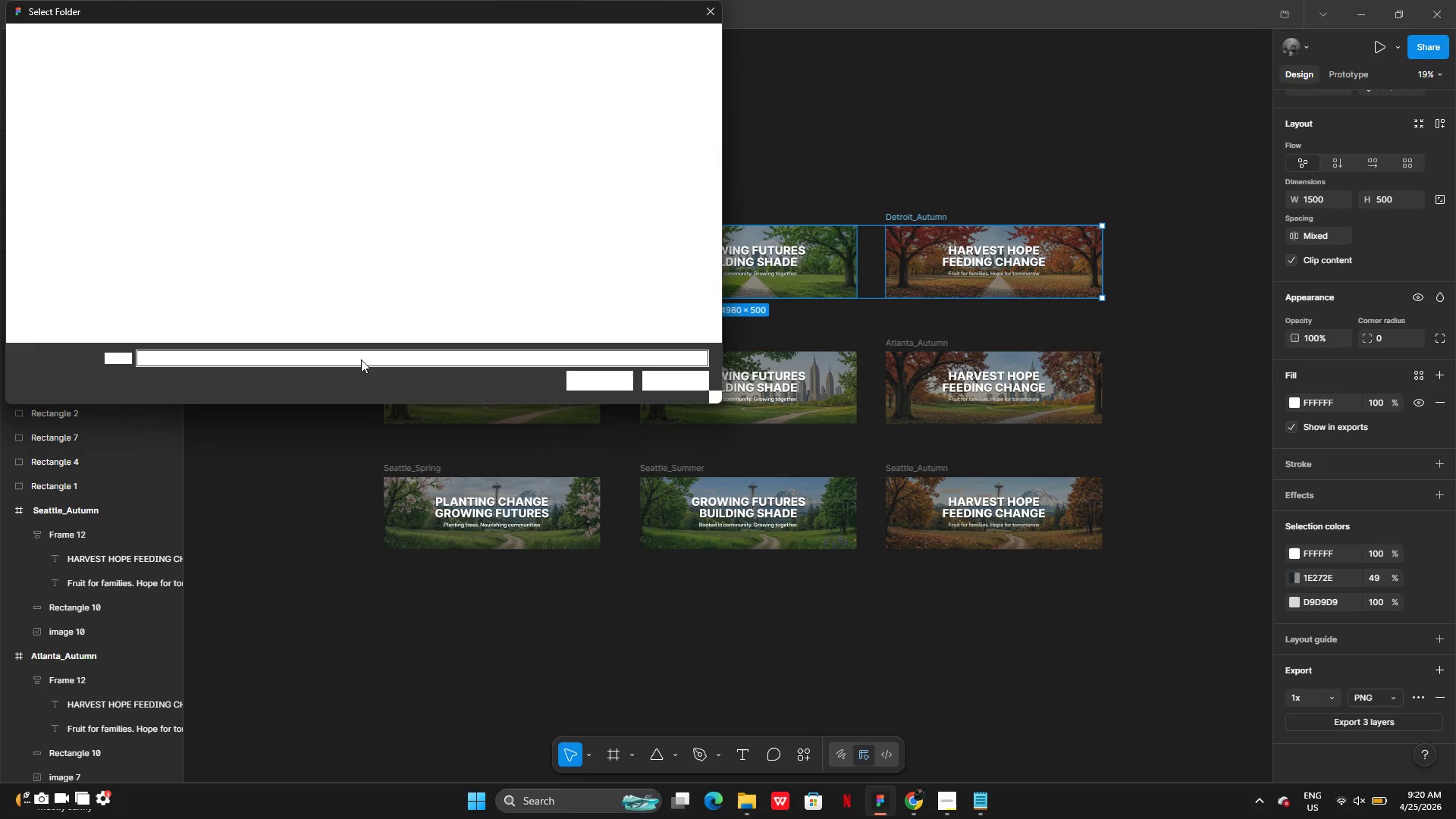 
wait(7.31)
 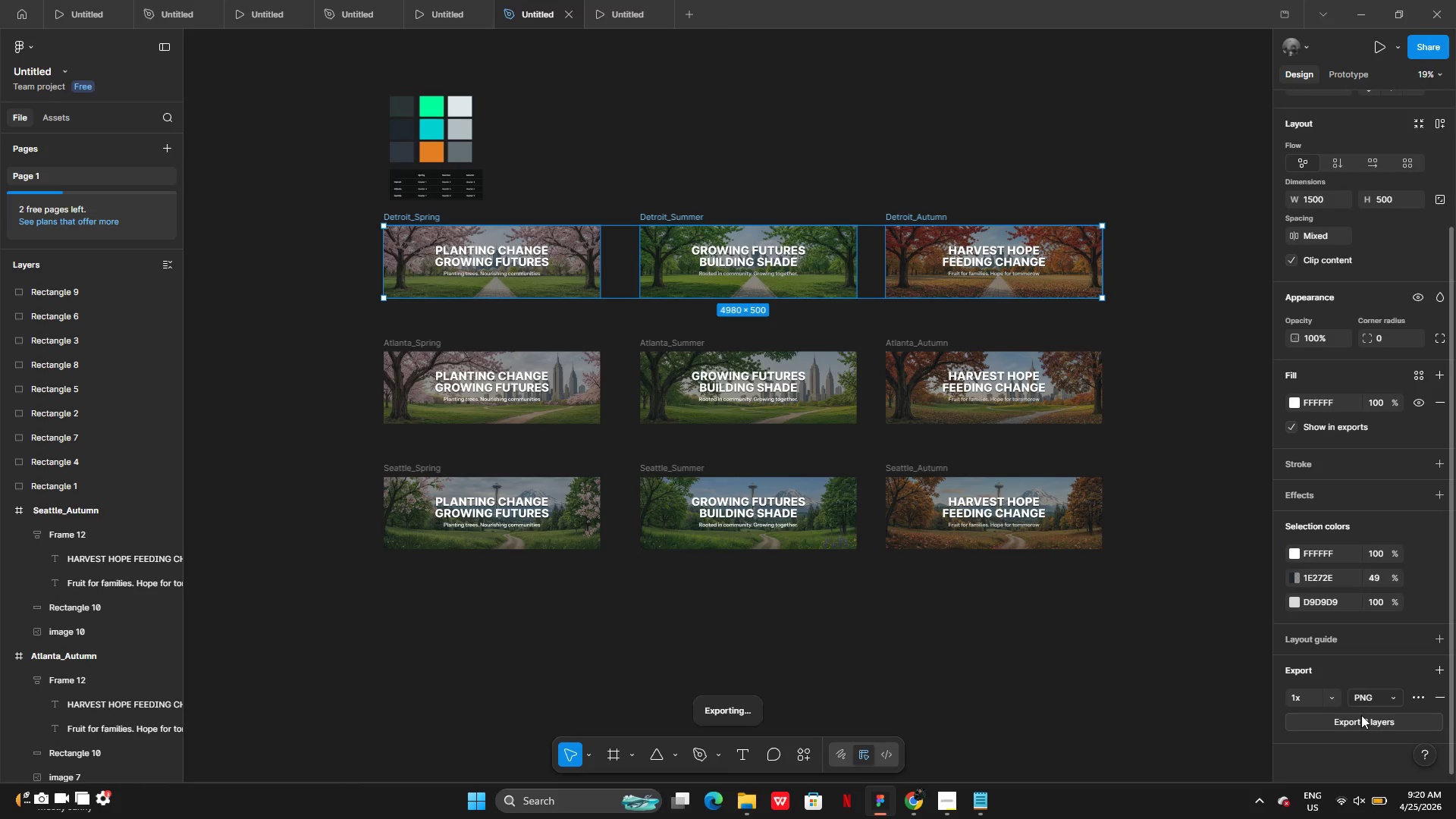 
double_click([214, 148])
 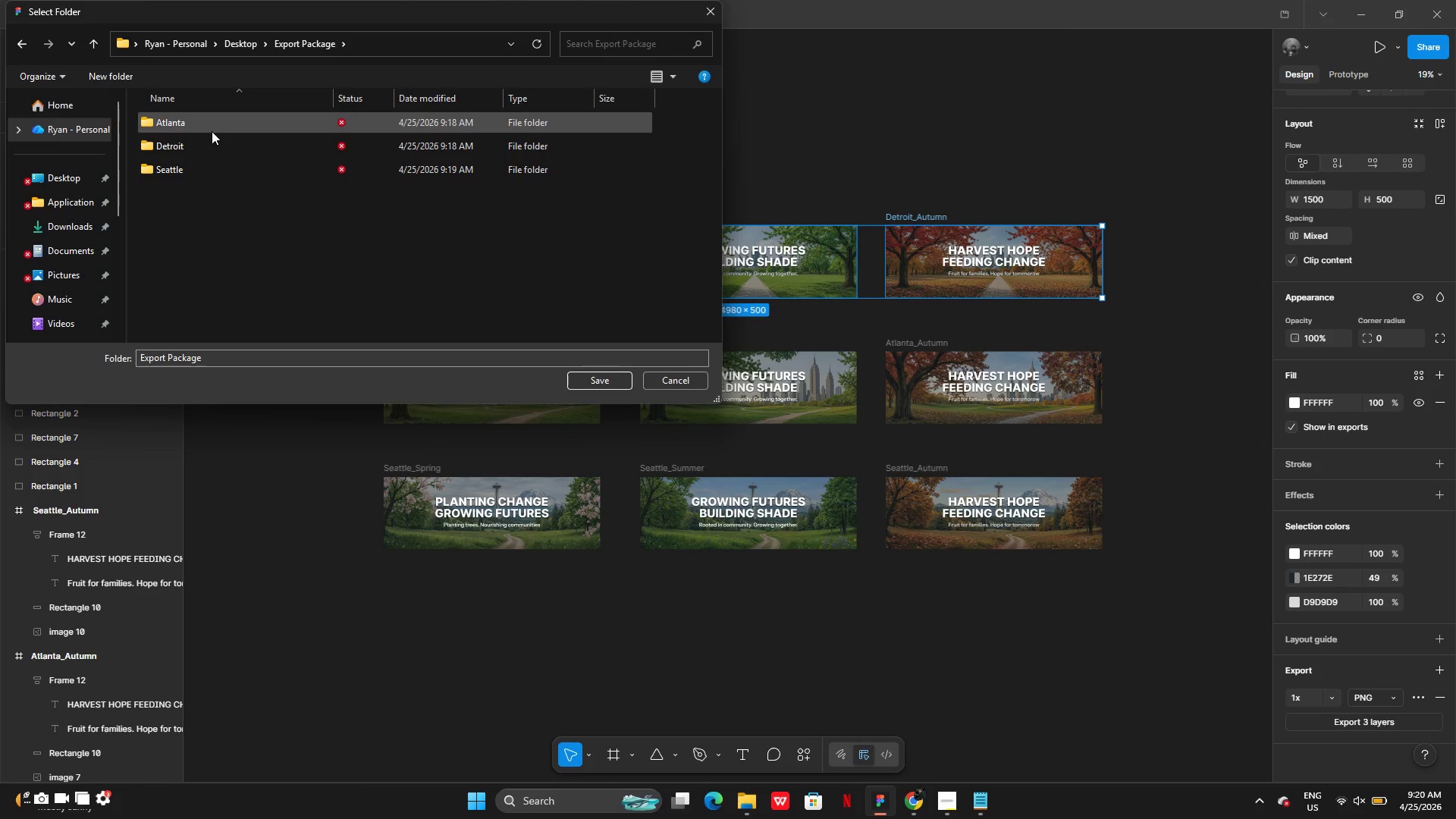 
left_click([211, 147])
 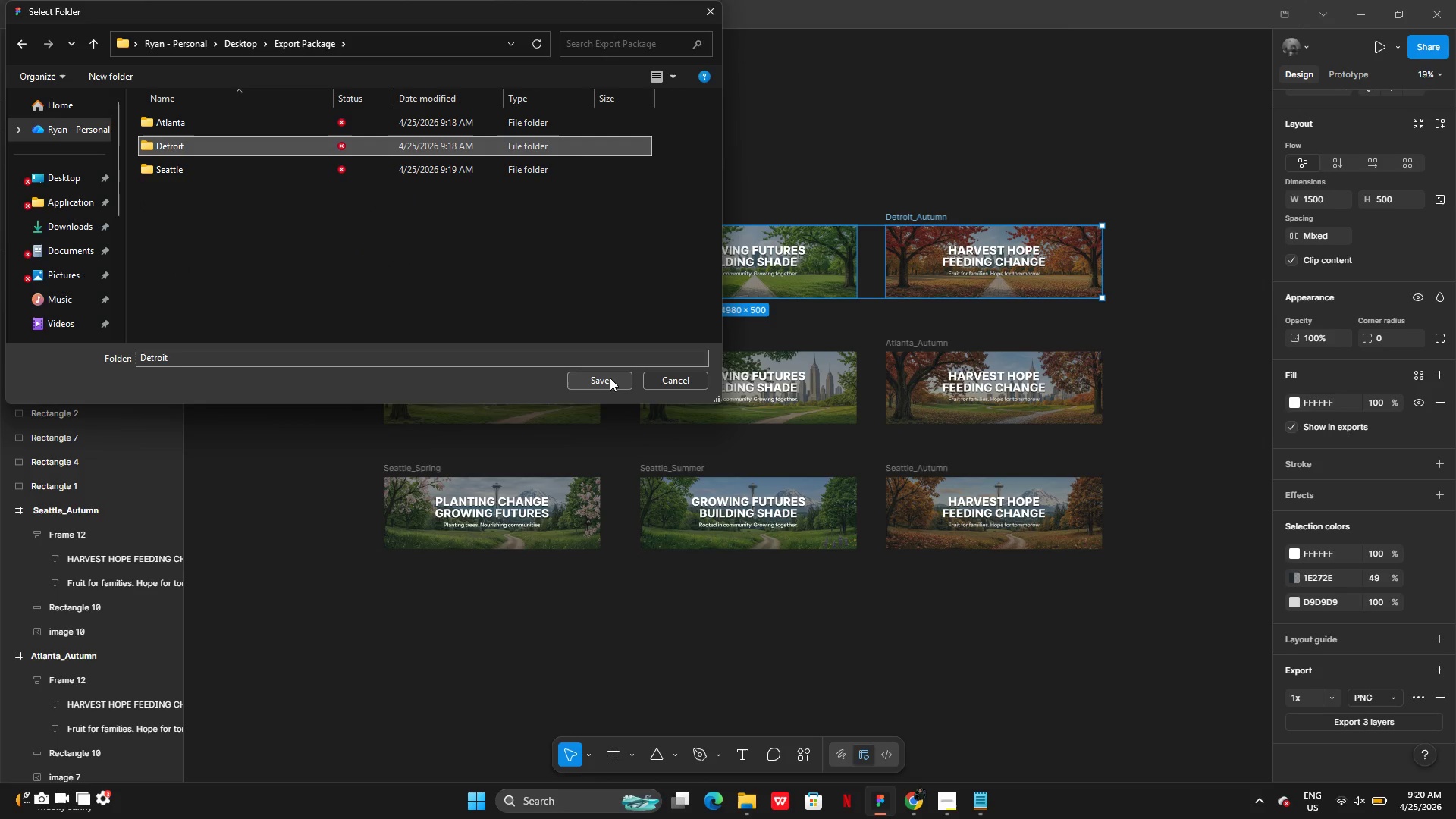 
wait(9.51)
 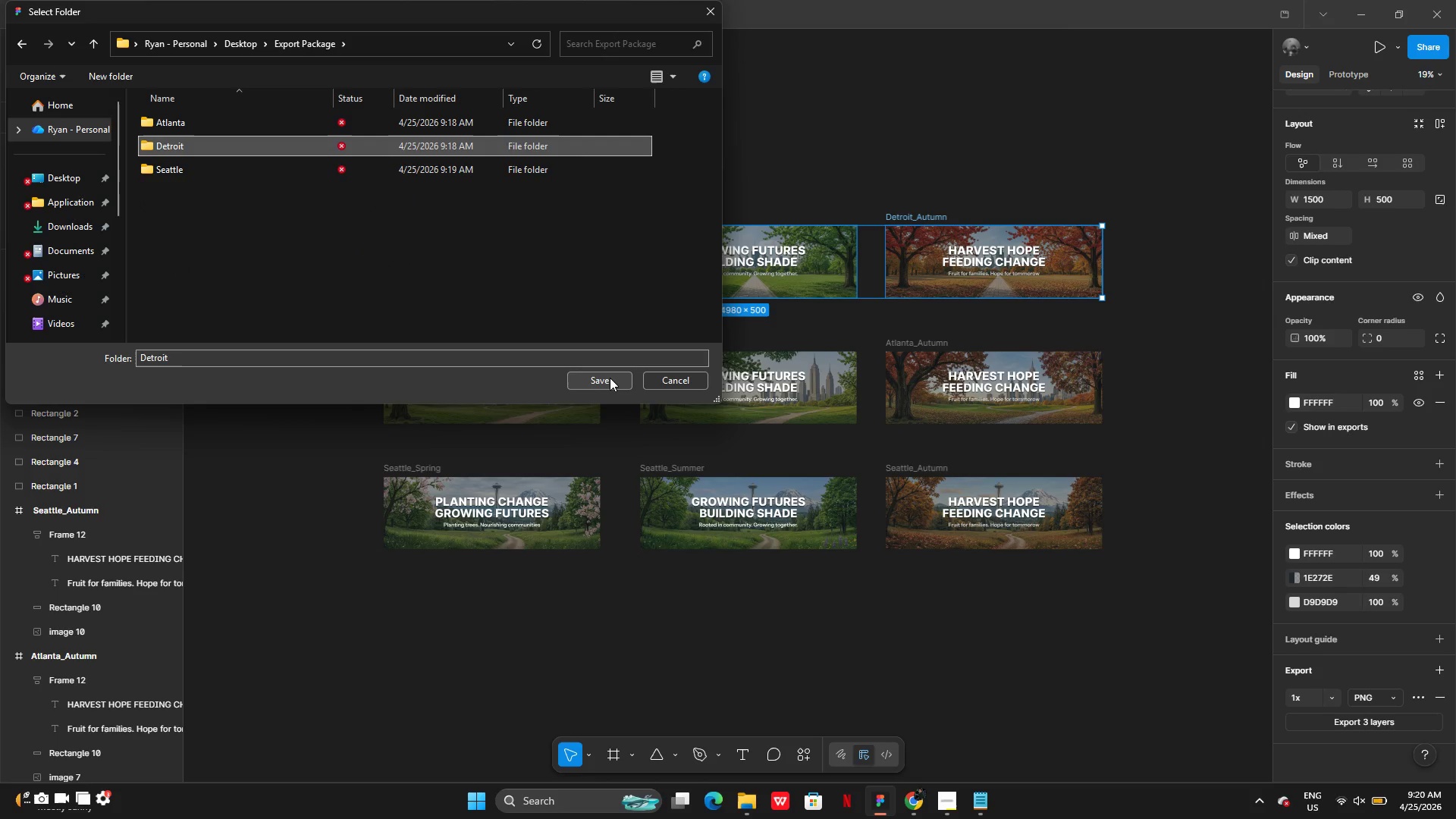 
left_click([610, 378])
 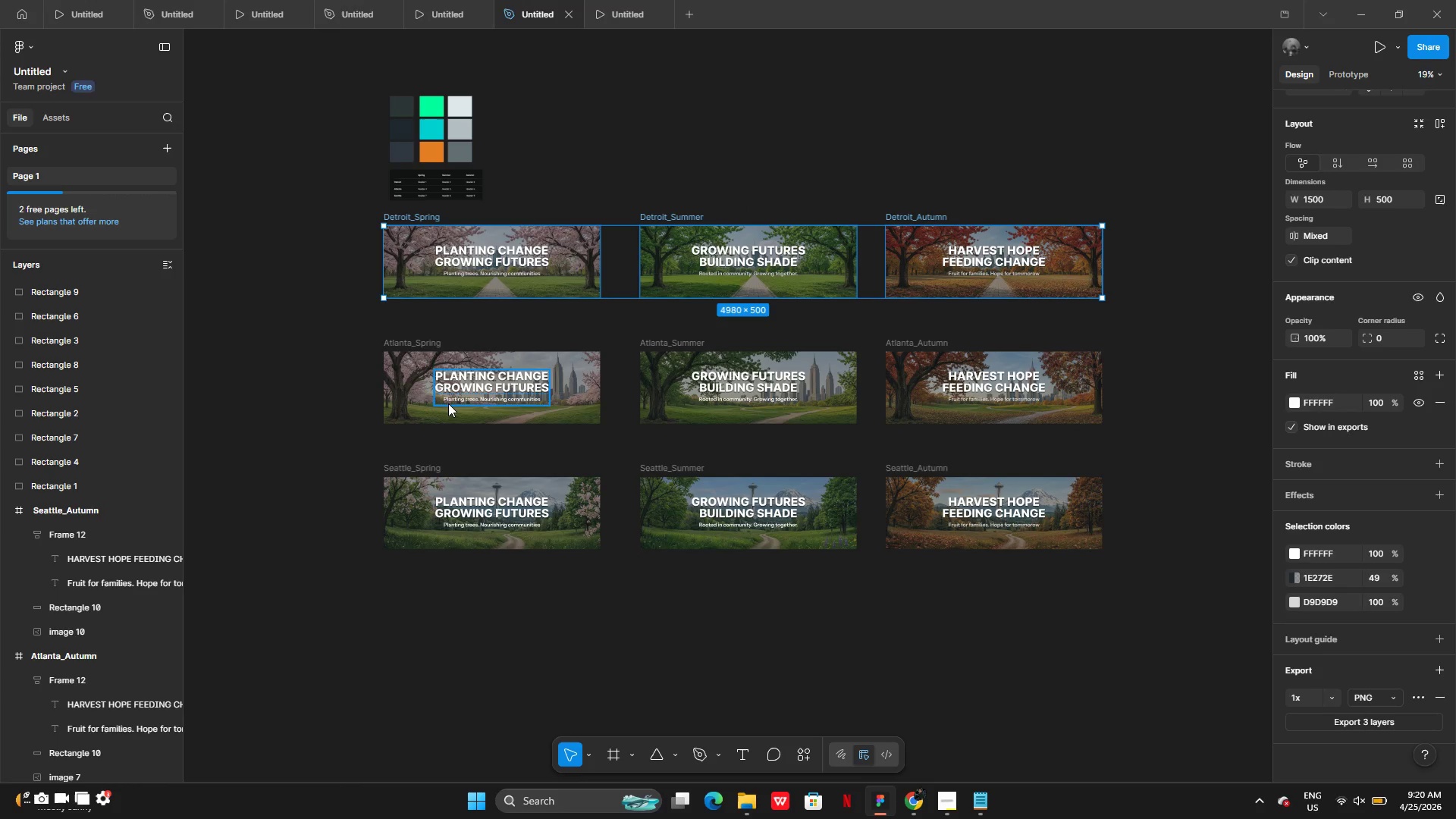 
wait(7.16)
 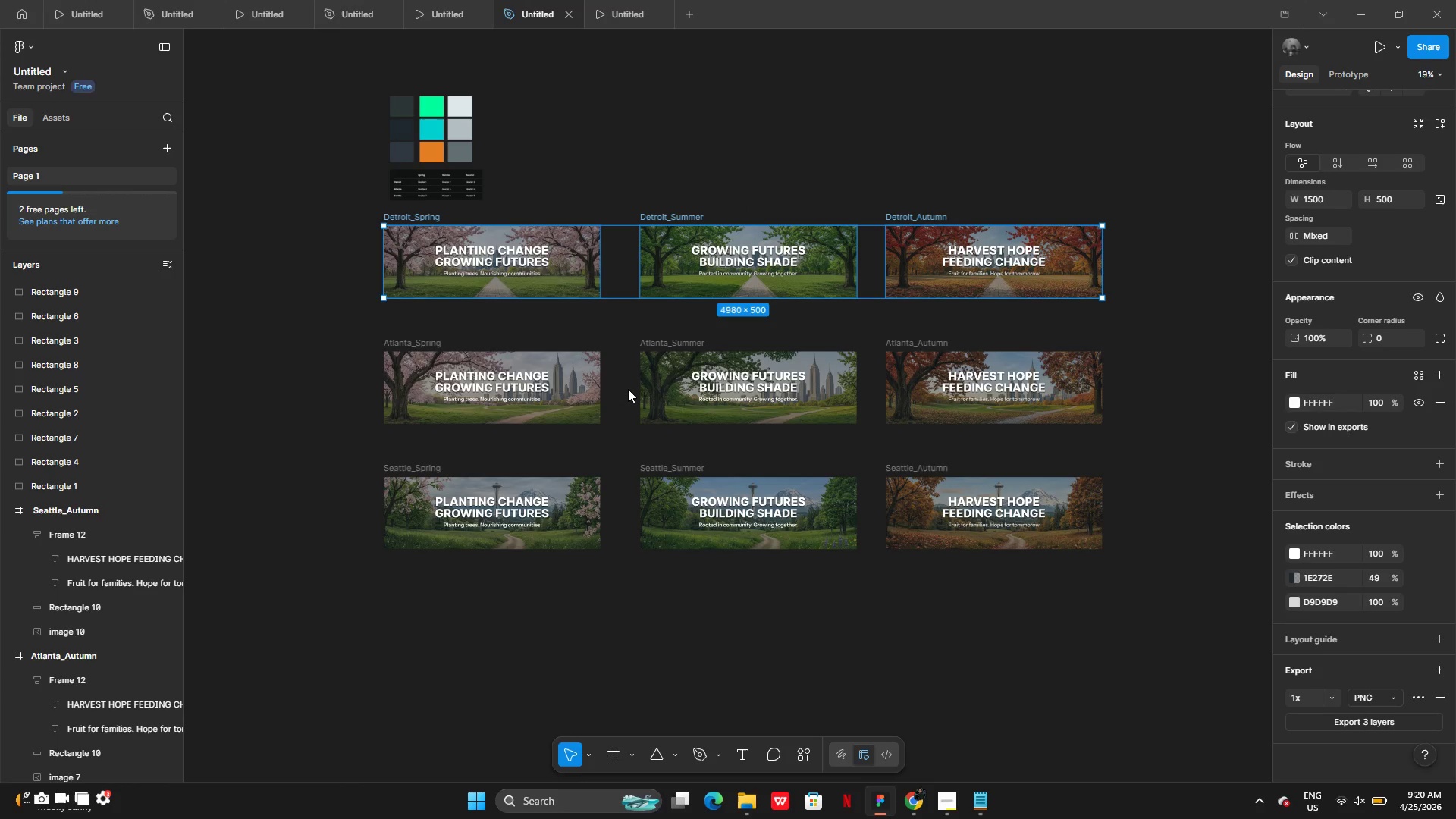 
left_click([746, 805])
 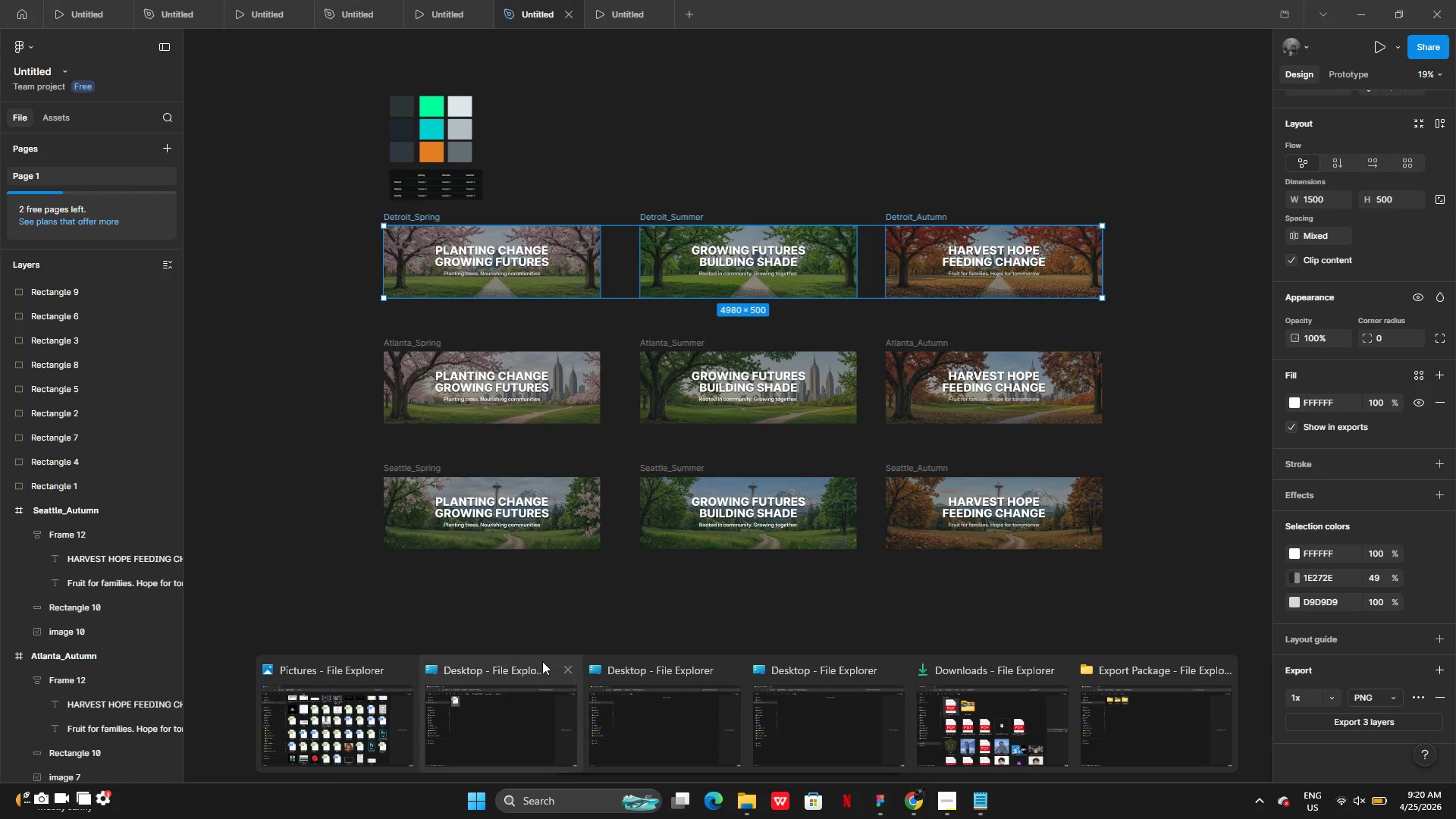 
left_click([563, 666])
 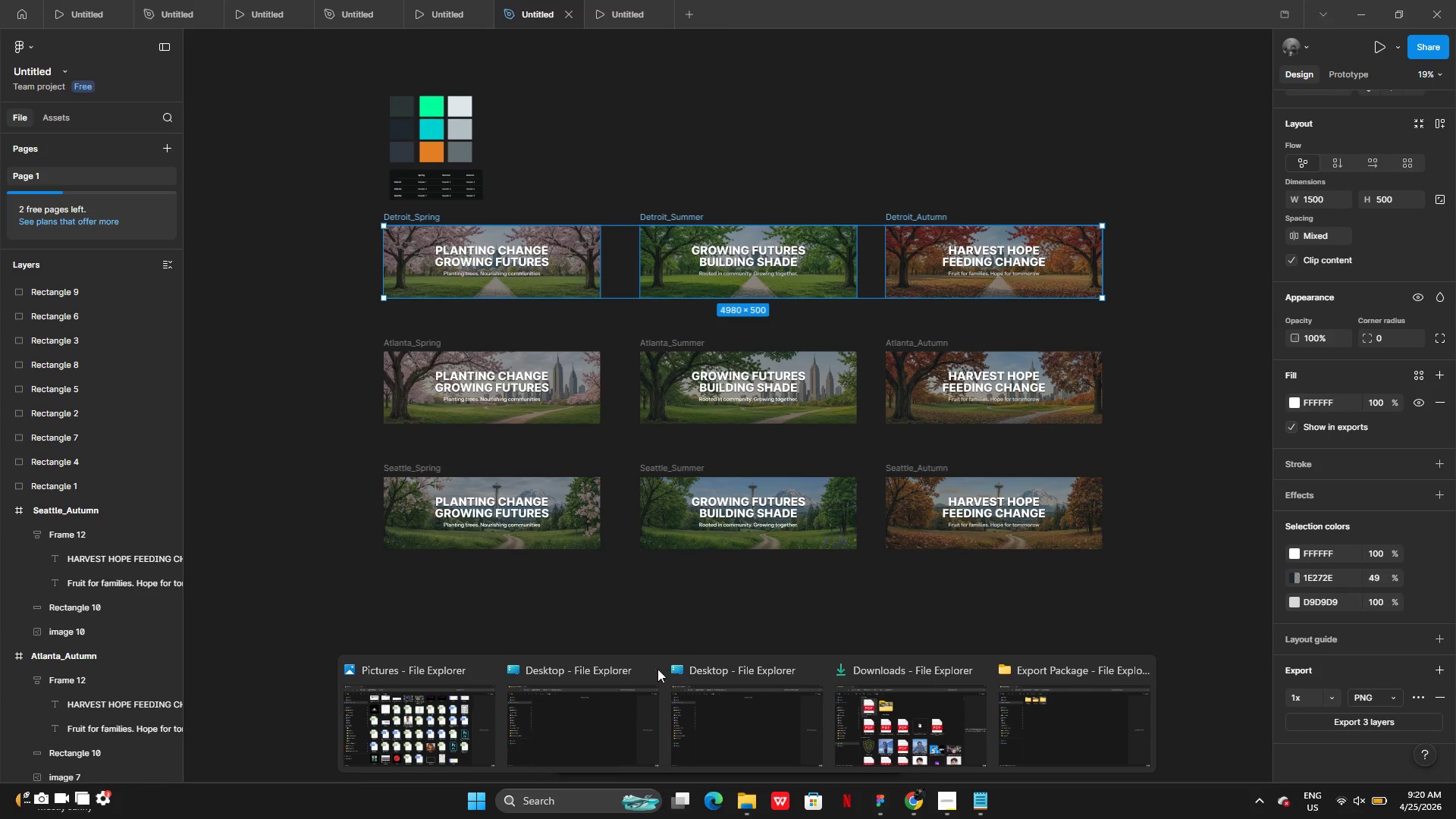 
left_click([647, 672])
 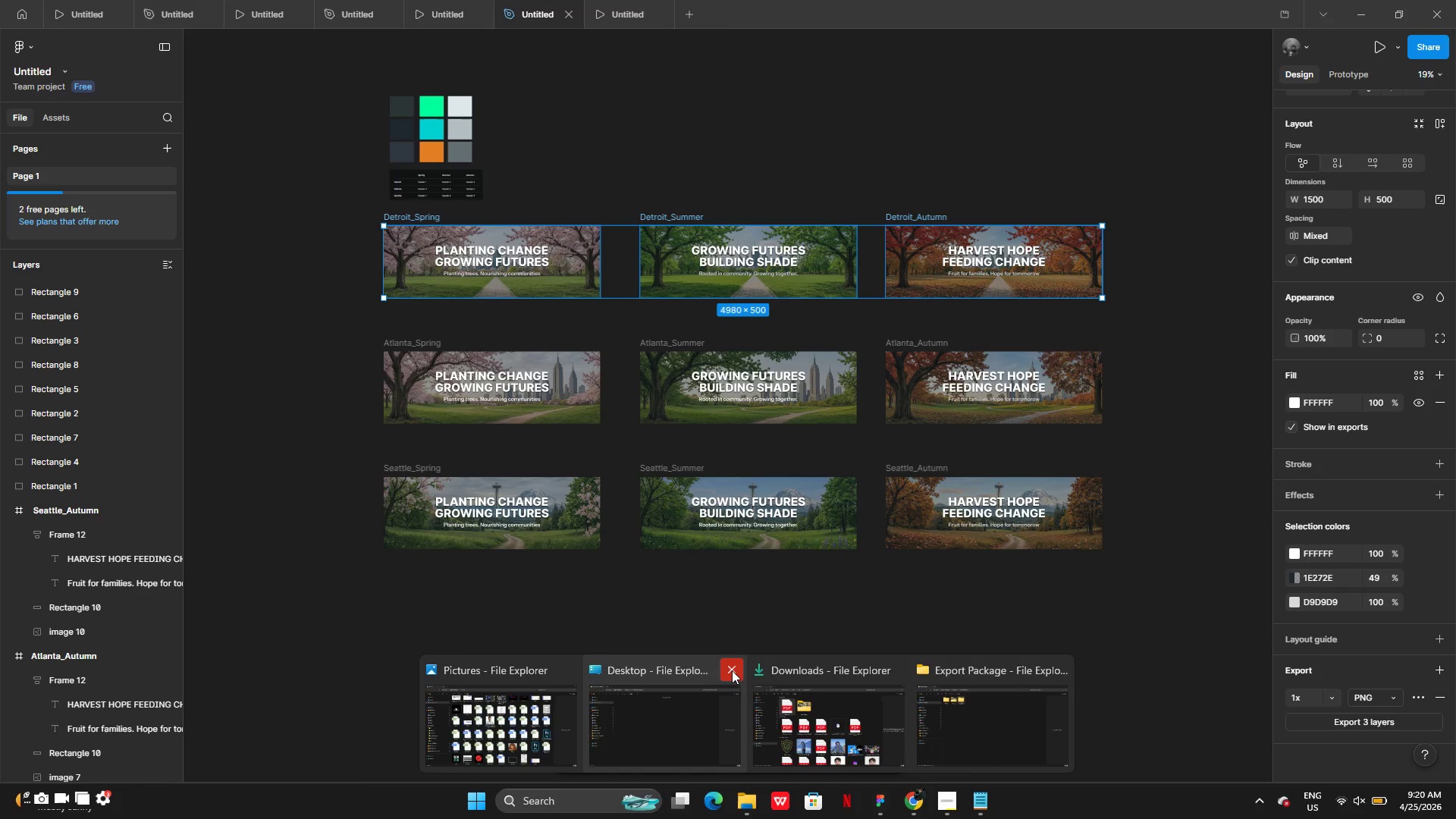 
left_click([732, 670])
 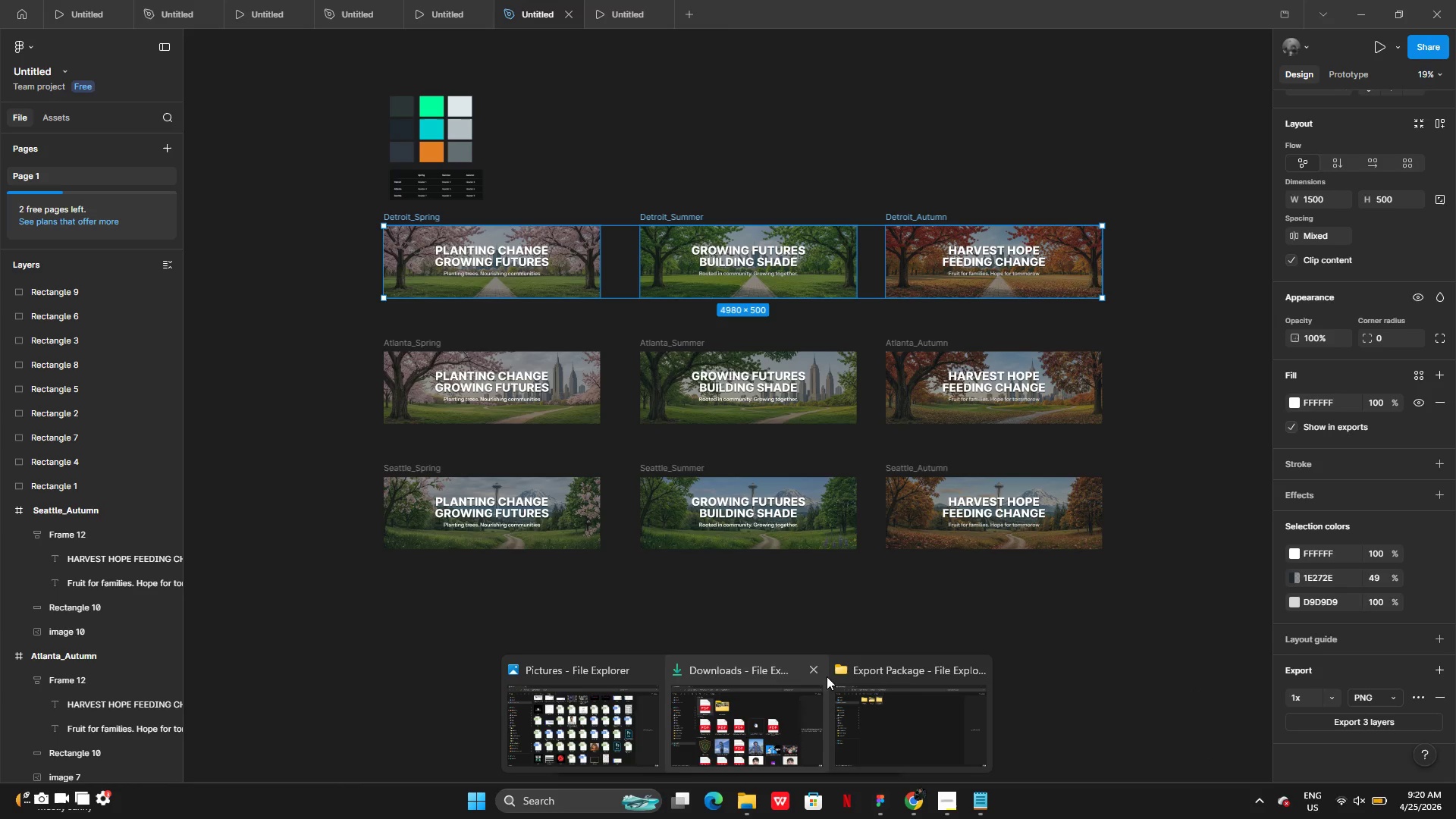 
left_click([817, 674])
 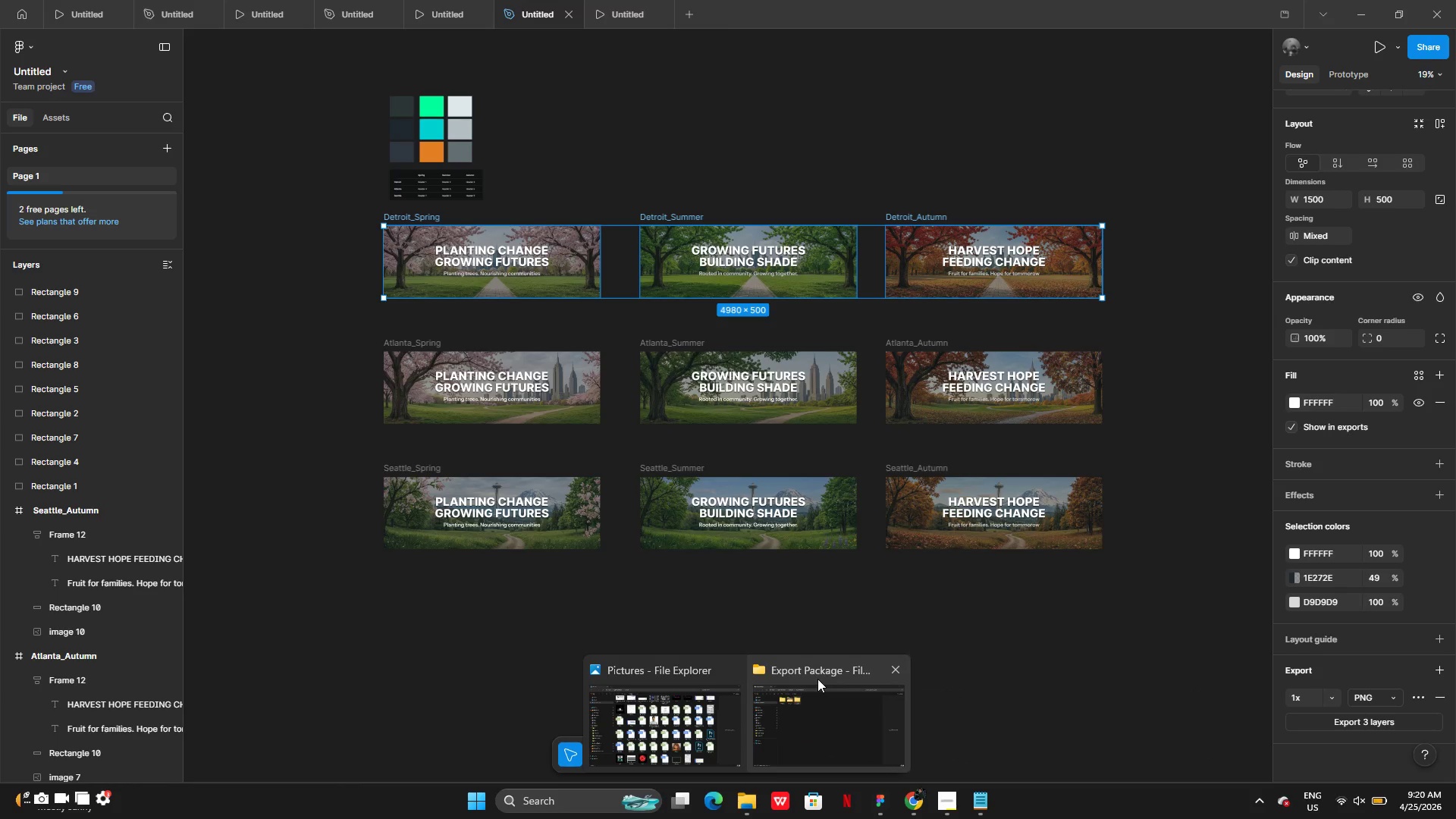 
left_click([817, 707])
 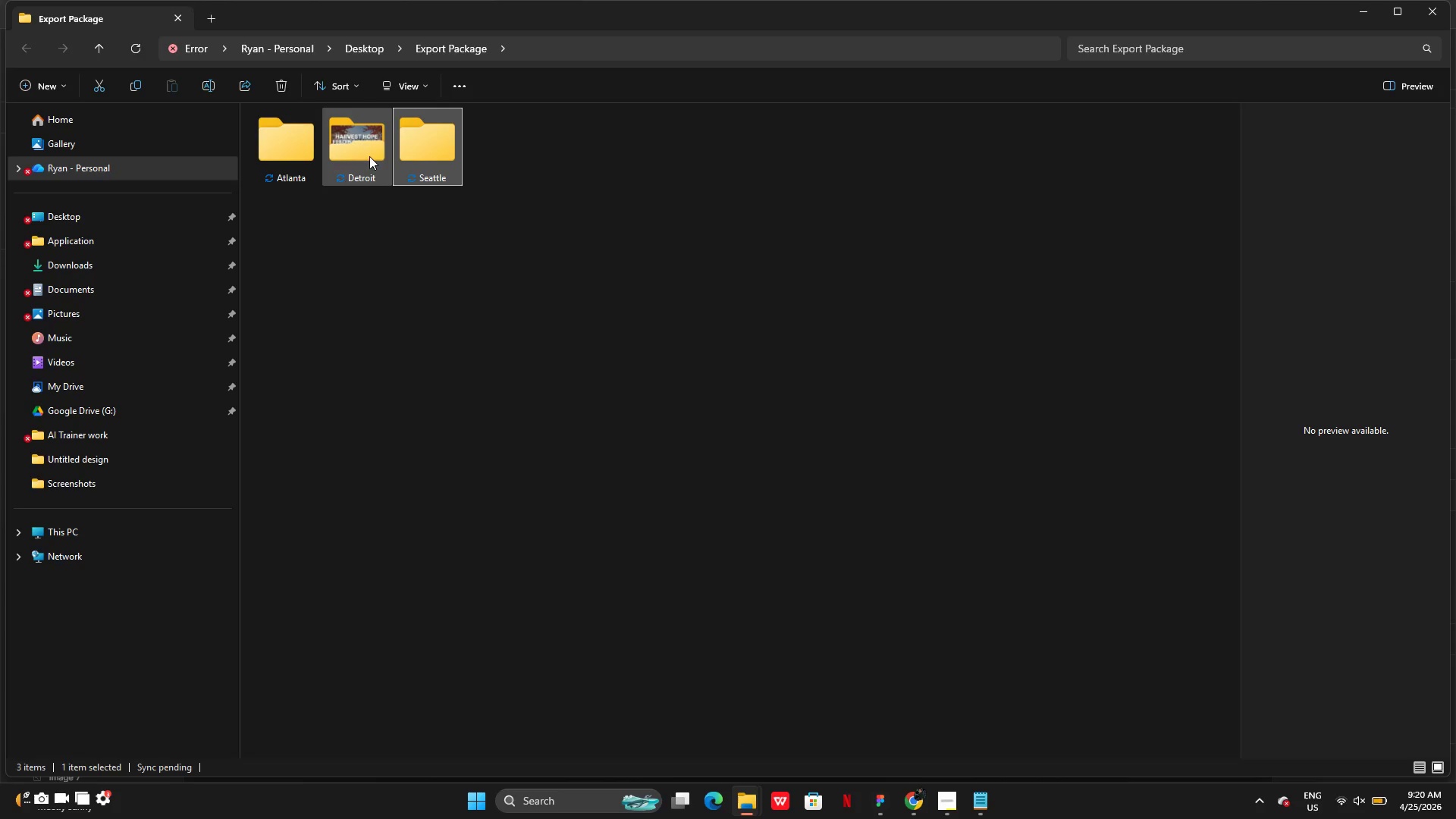 
double_click([366, 153])
 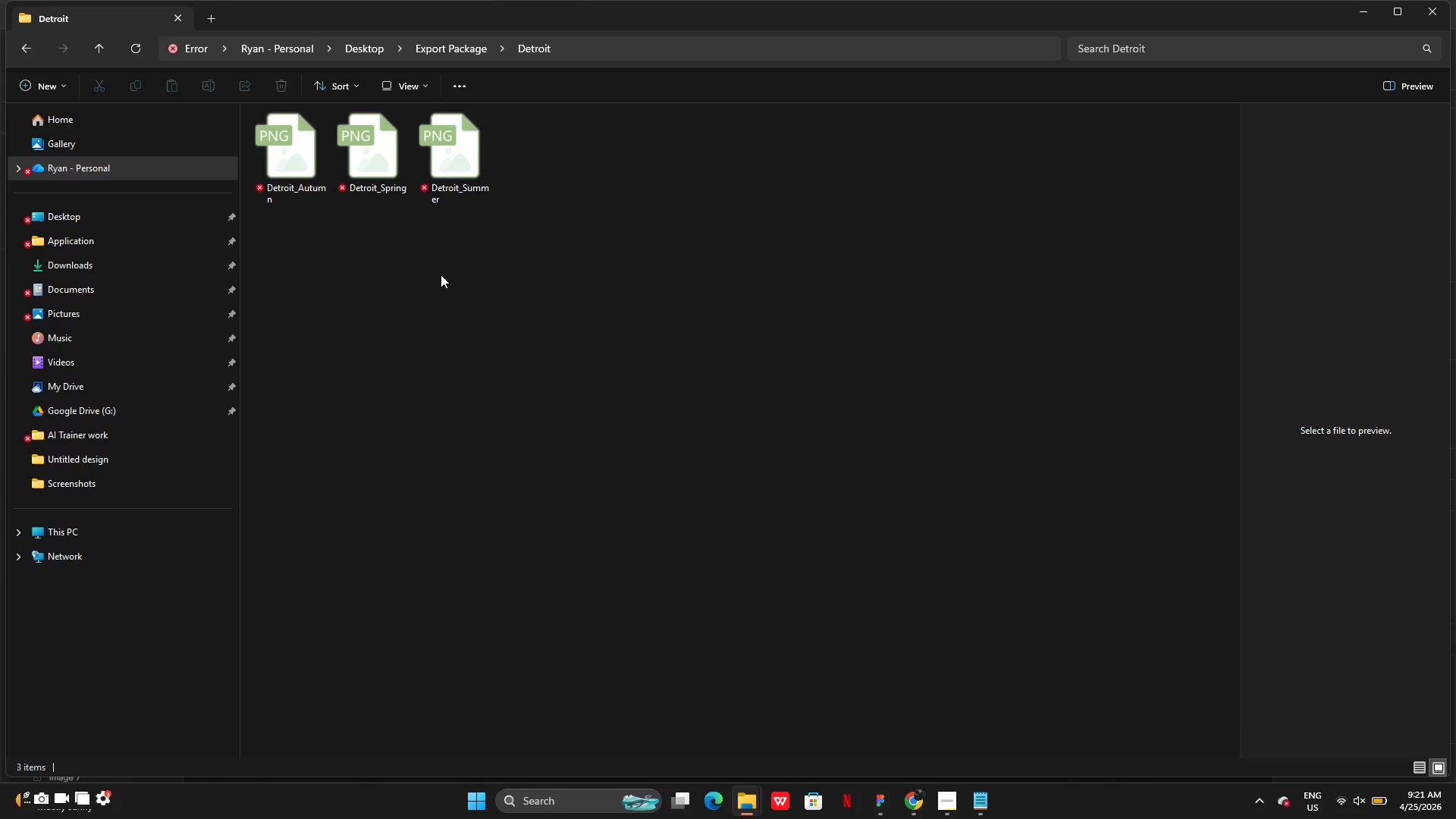 
wait(5.45)
 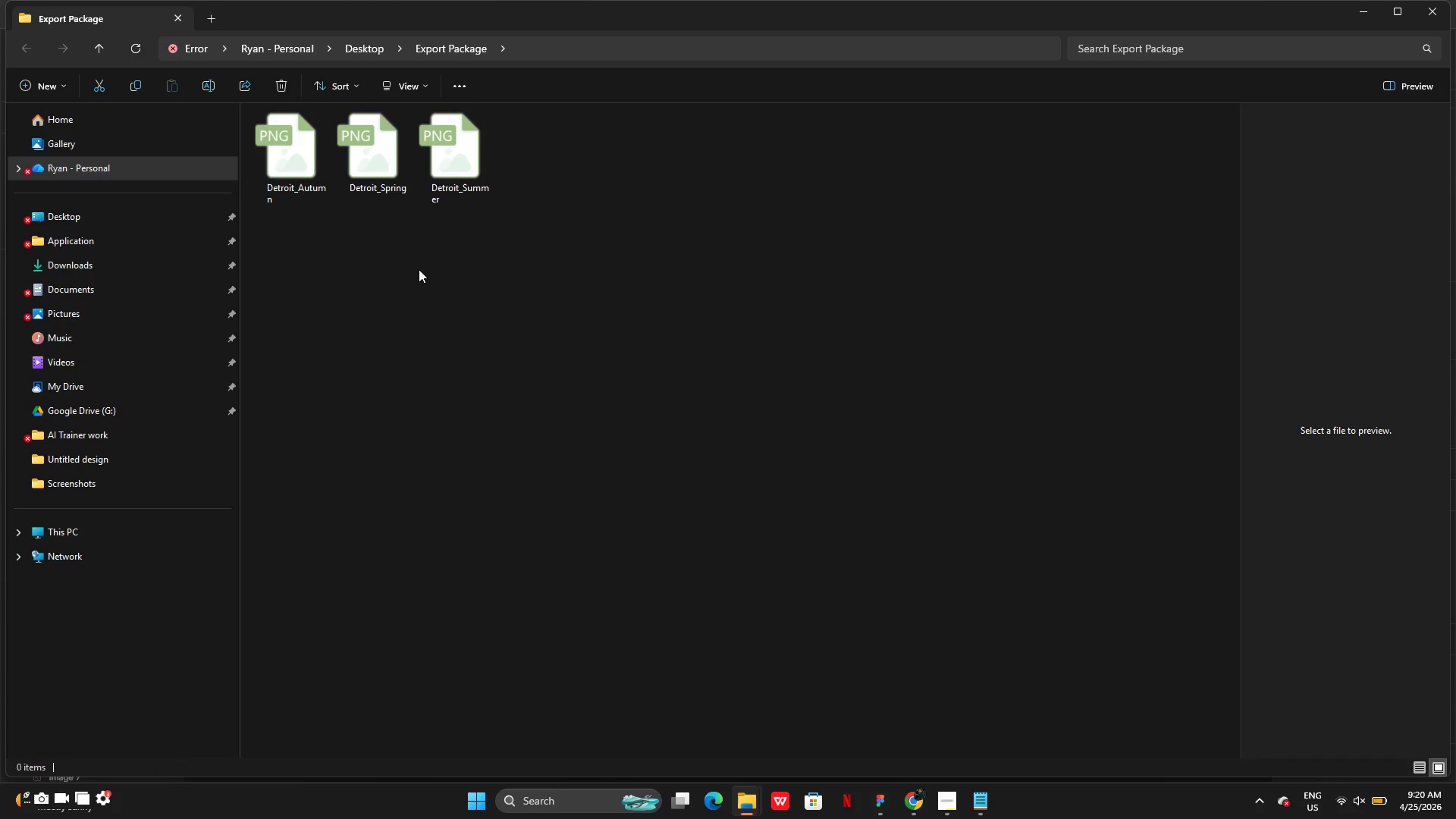 
left_click([89, 42])
 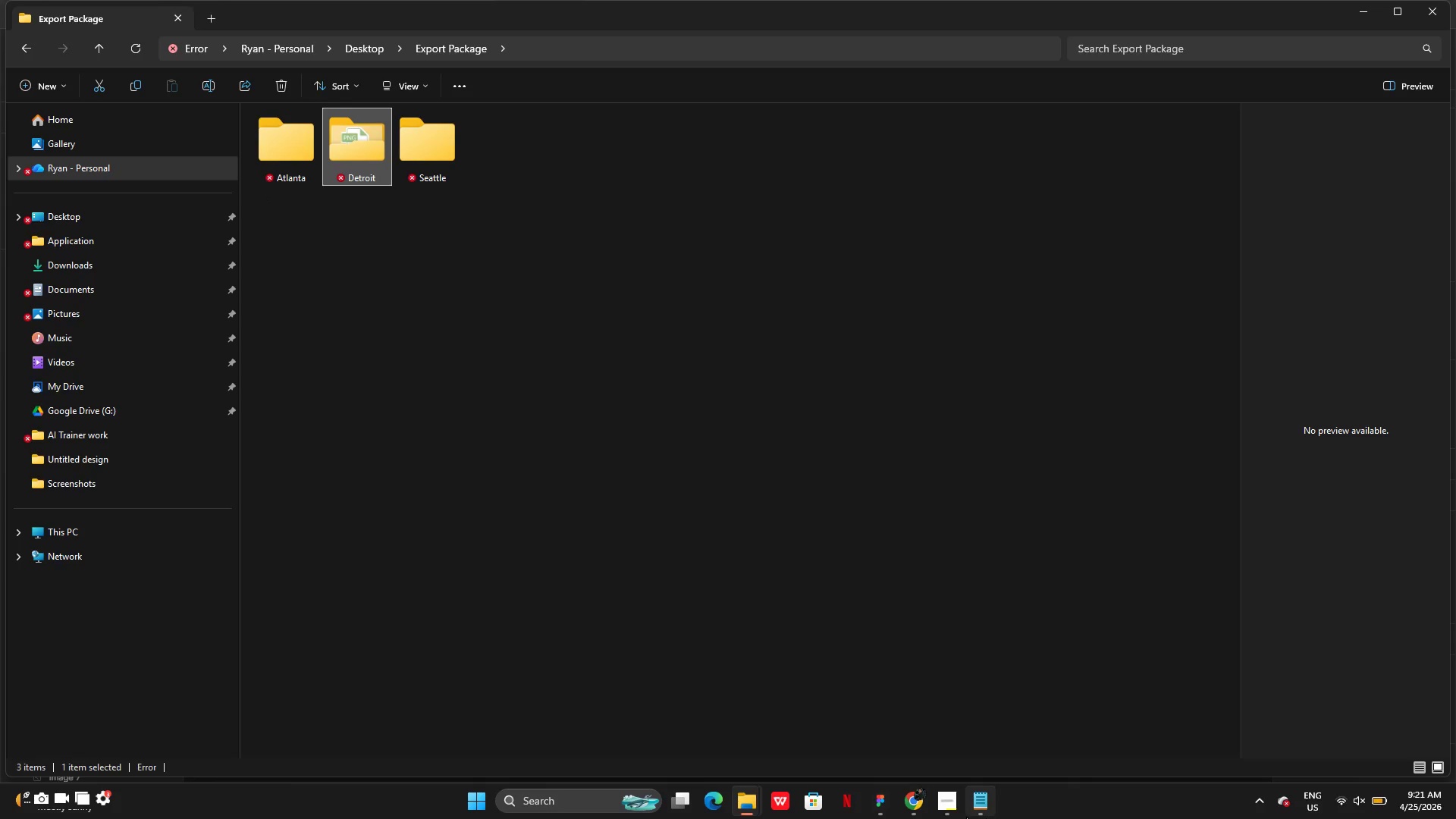 
left_click([895, 805])
 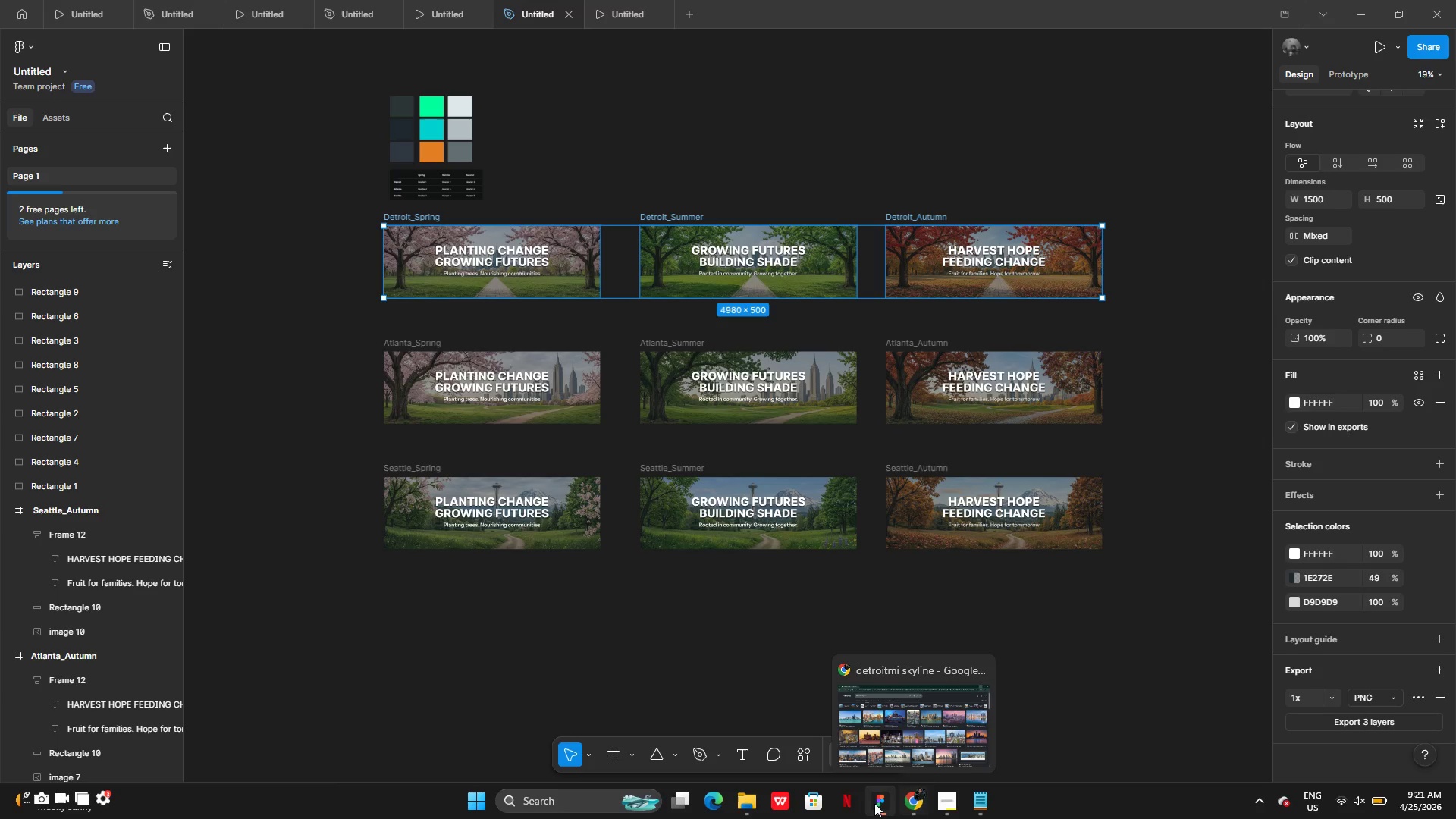 
left_click([948, 799])